 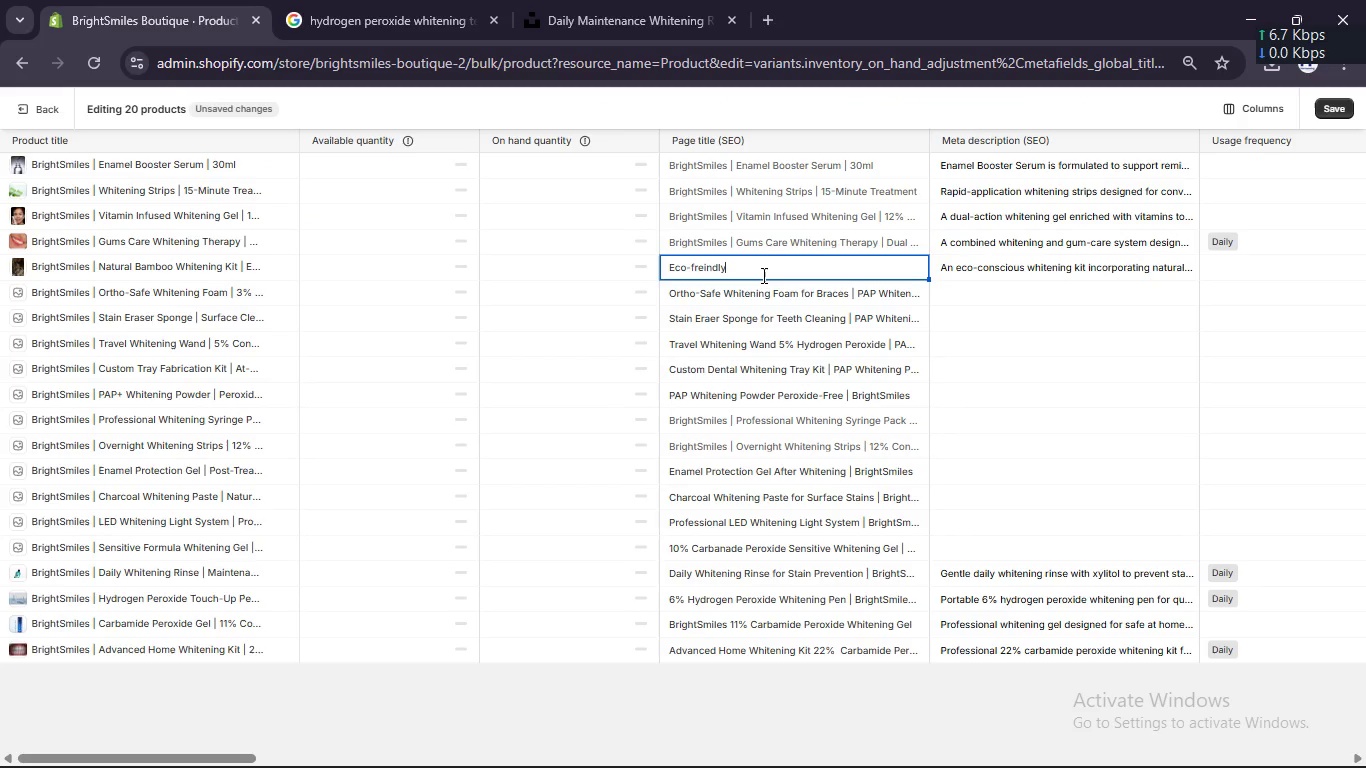 
type( whitening kit)
key(Backspace)
key(Backspace)
key(Backspace)
type(Kit 15% [Break] Bright)
key(Backspace)
key(Backspace)
key(Backspace)
key(Backspace)
key(Backspace)
key(Backspace)
 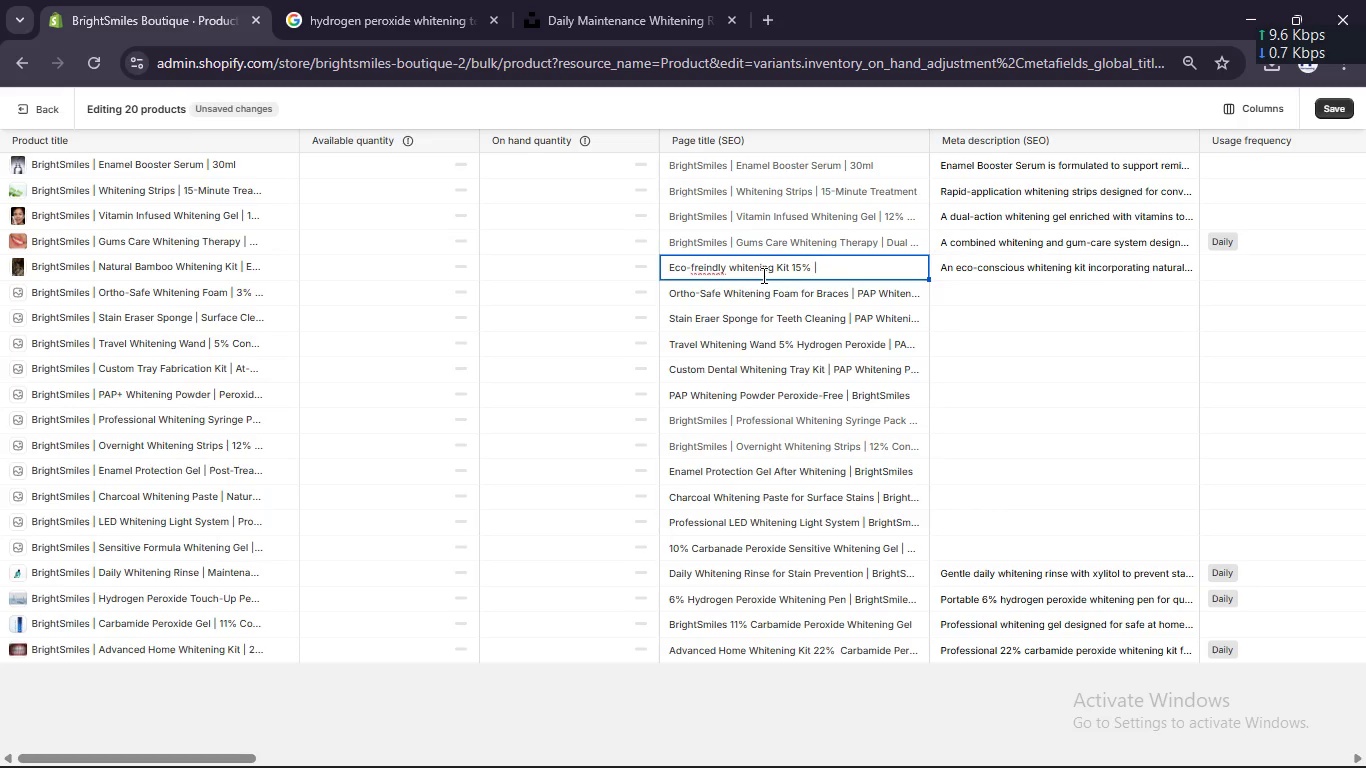 
 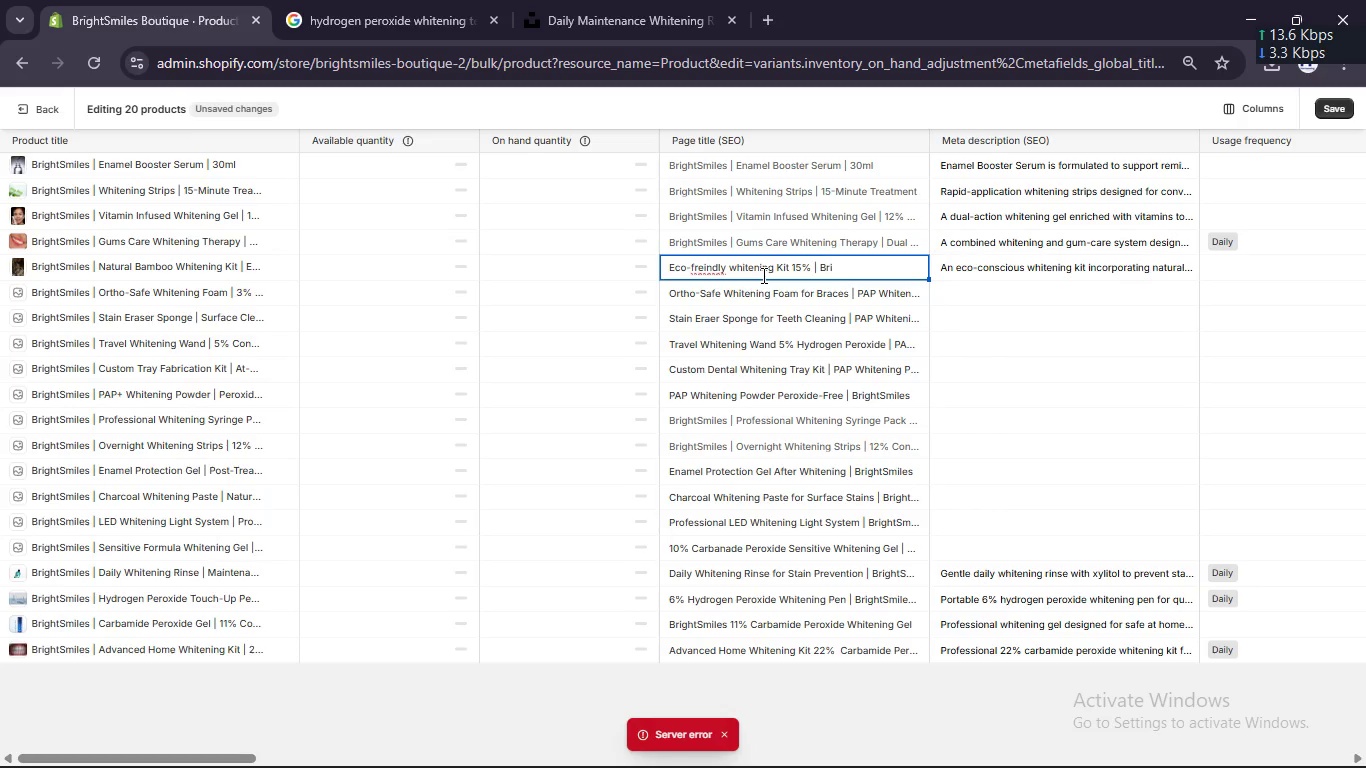 
key(Control+ControlLeft)
 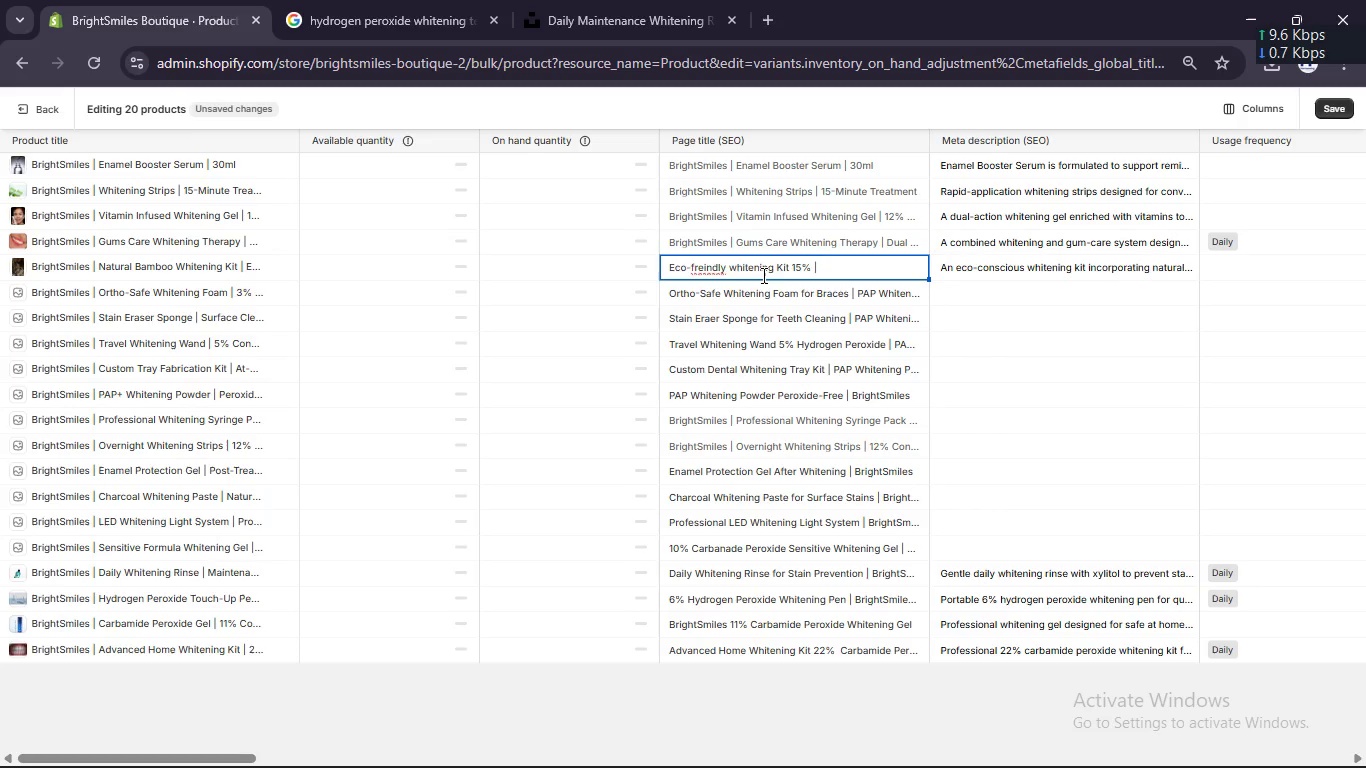 
key(Control+V)
 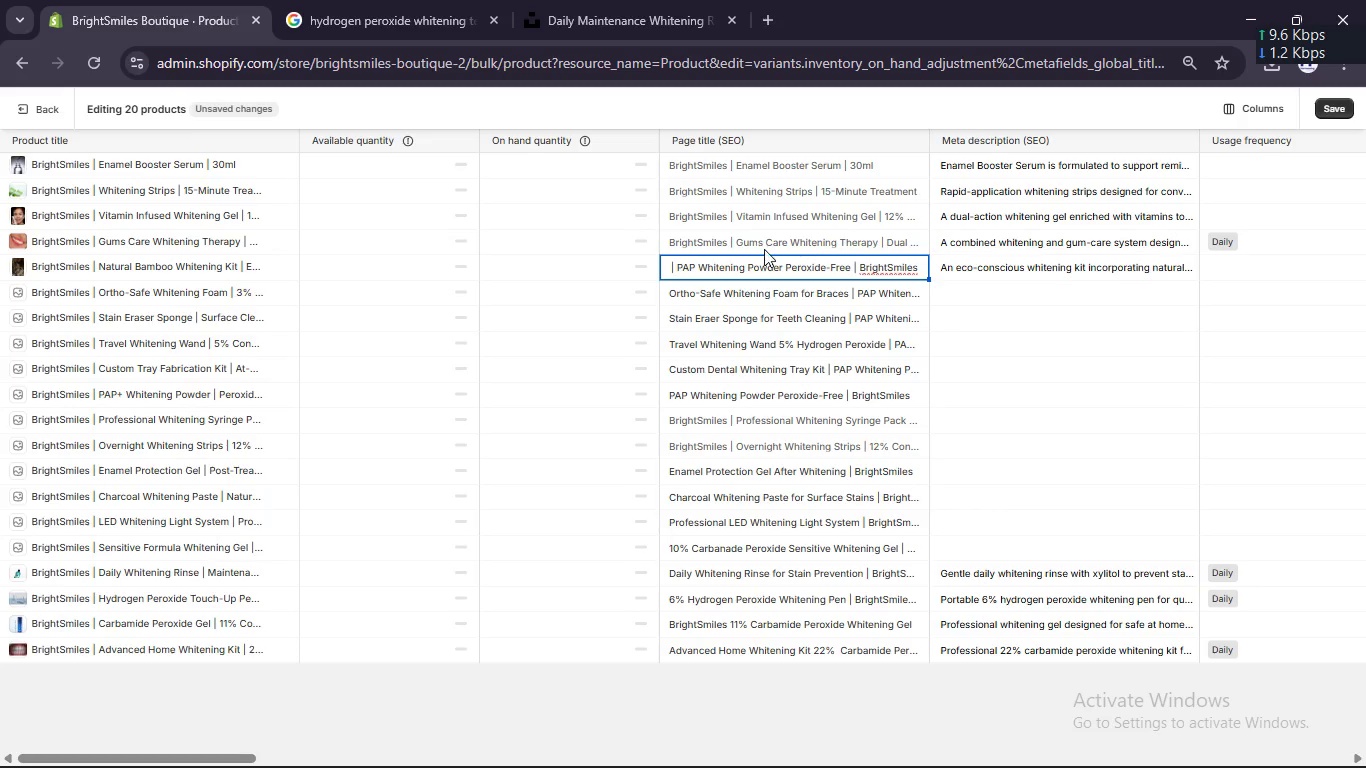 
left_click([765, 246])
 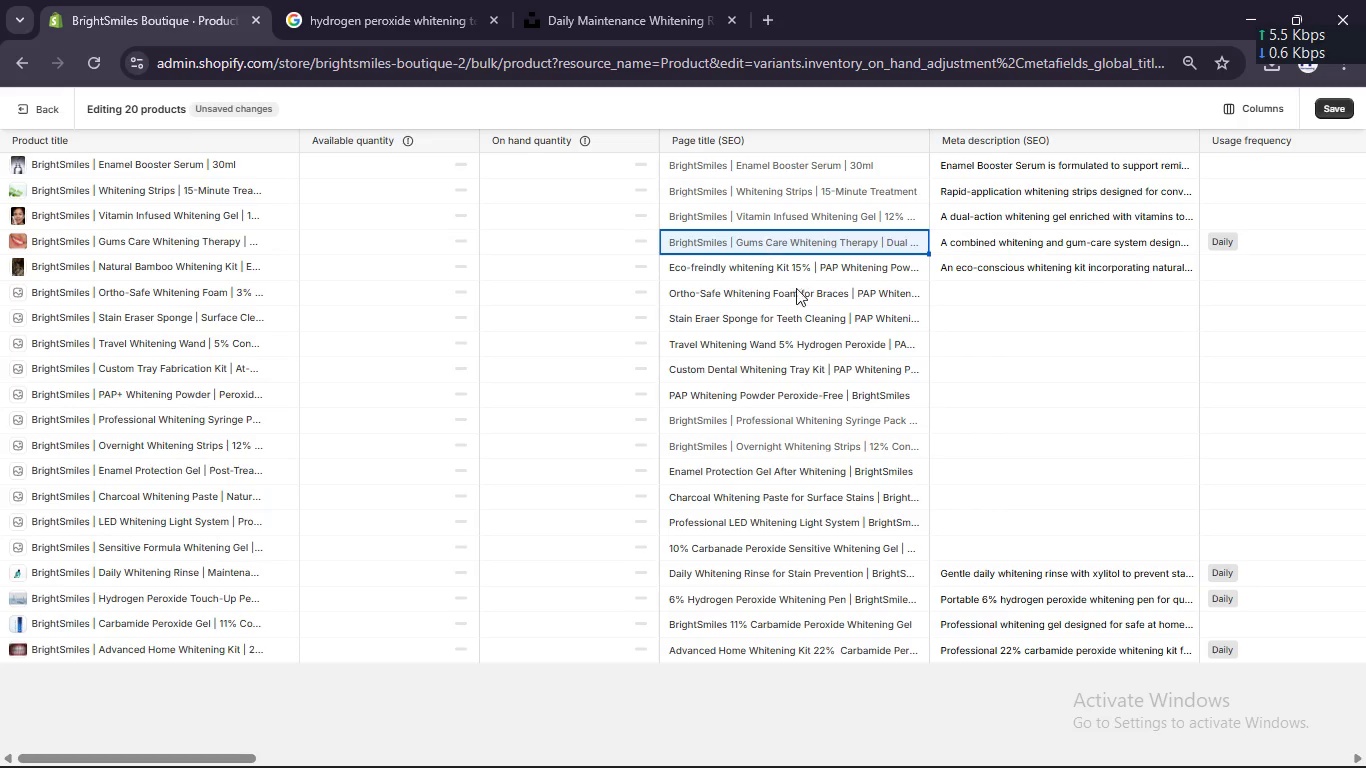 
left_click([812, 279])
 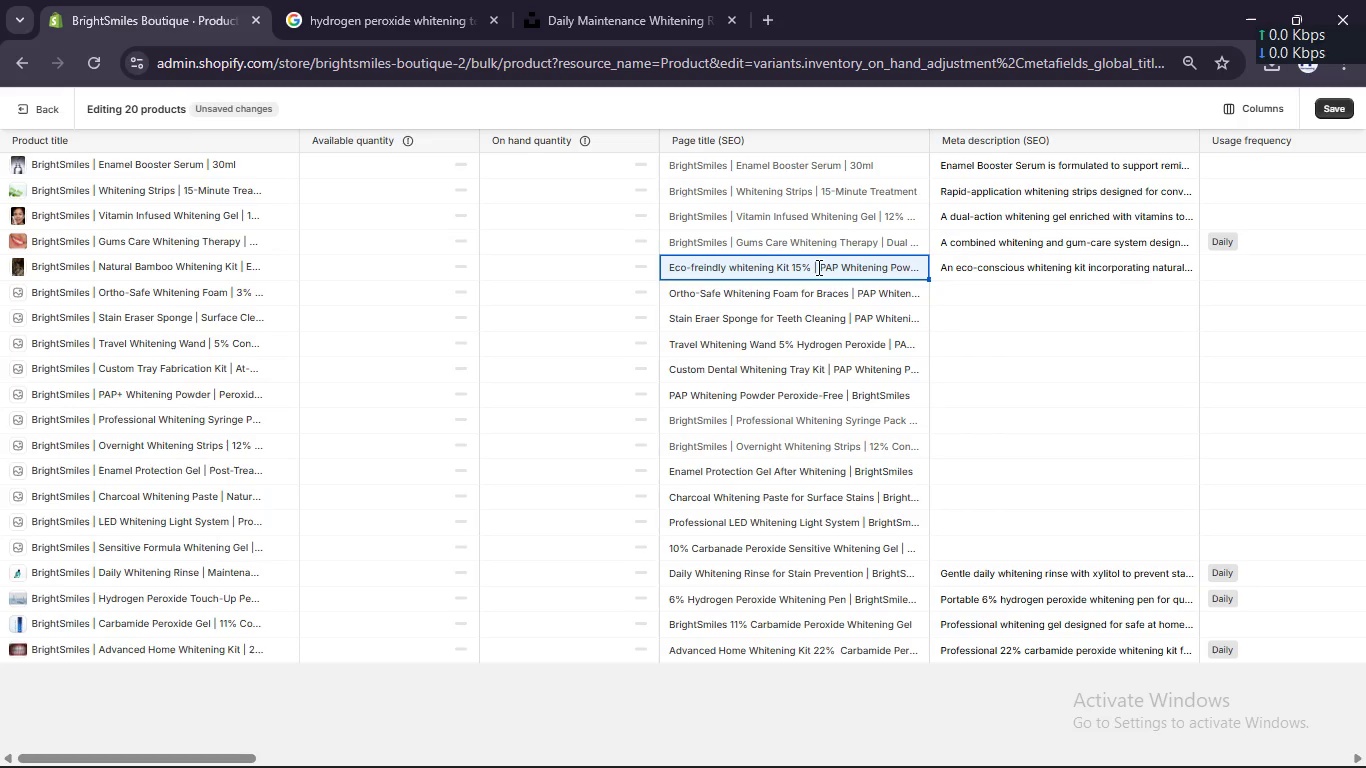 
left_click([817, 267])
 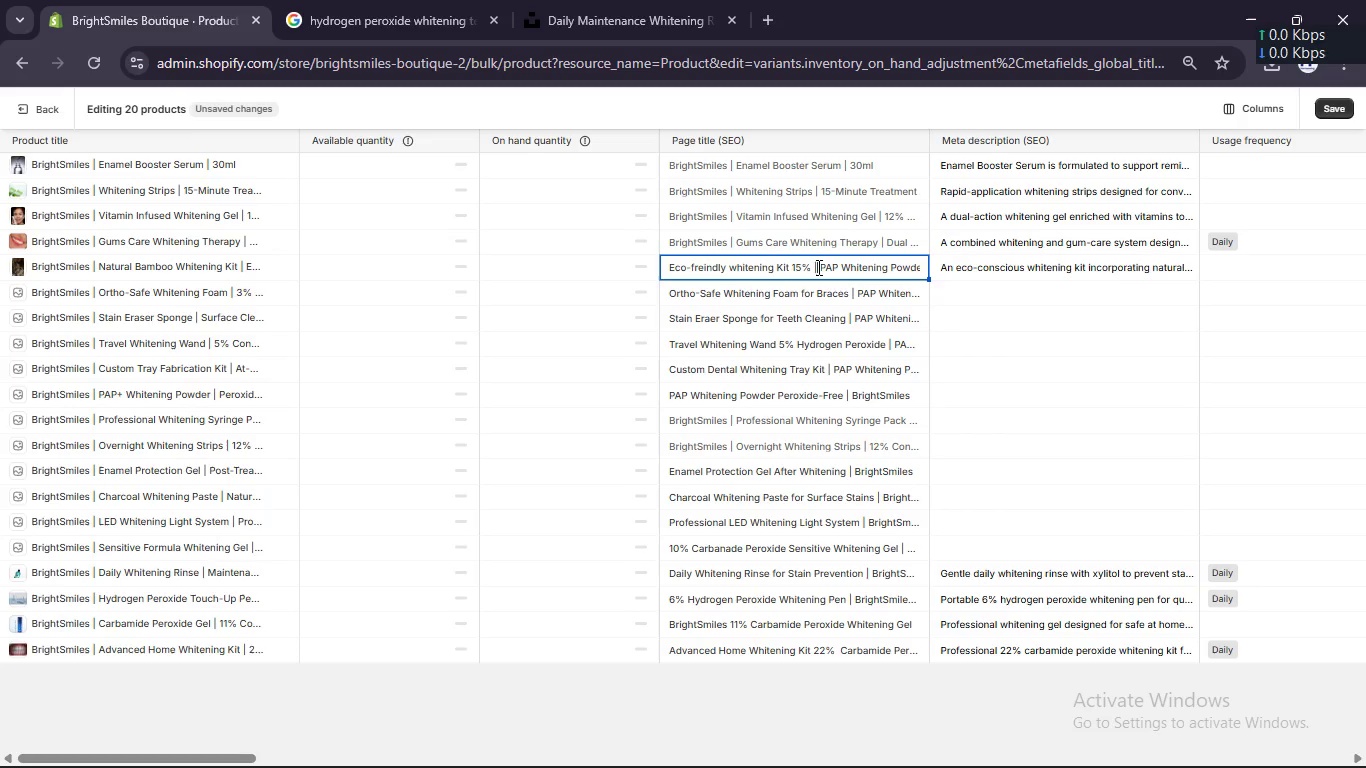 
left_click_drag(start_coordinate=[817, 267], to_coordinate=[1131, 269])
 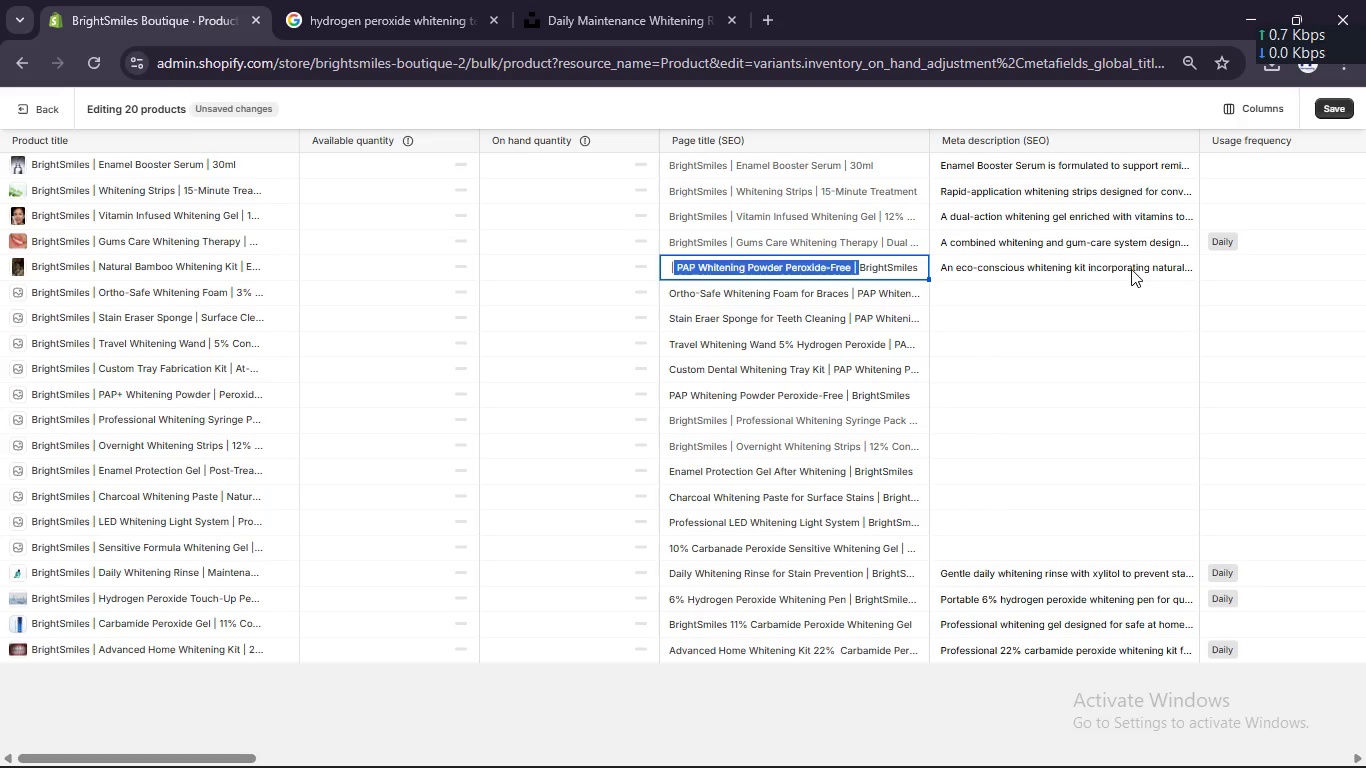 
key(Backspace)
 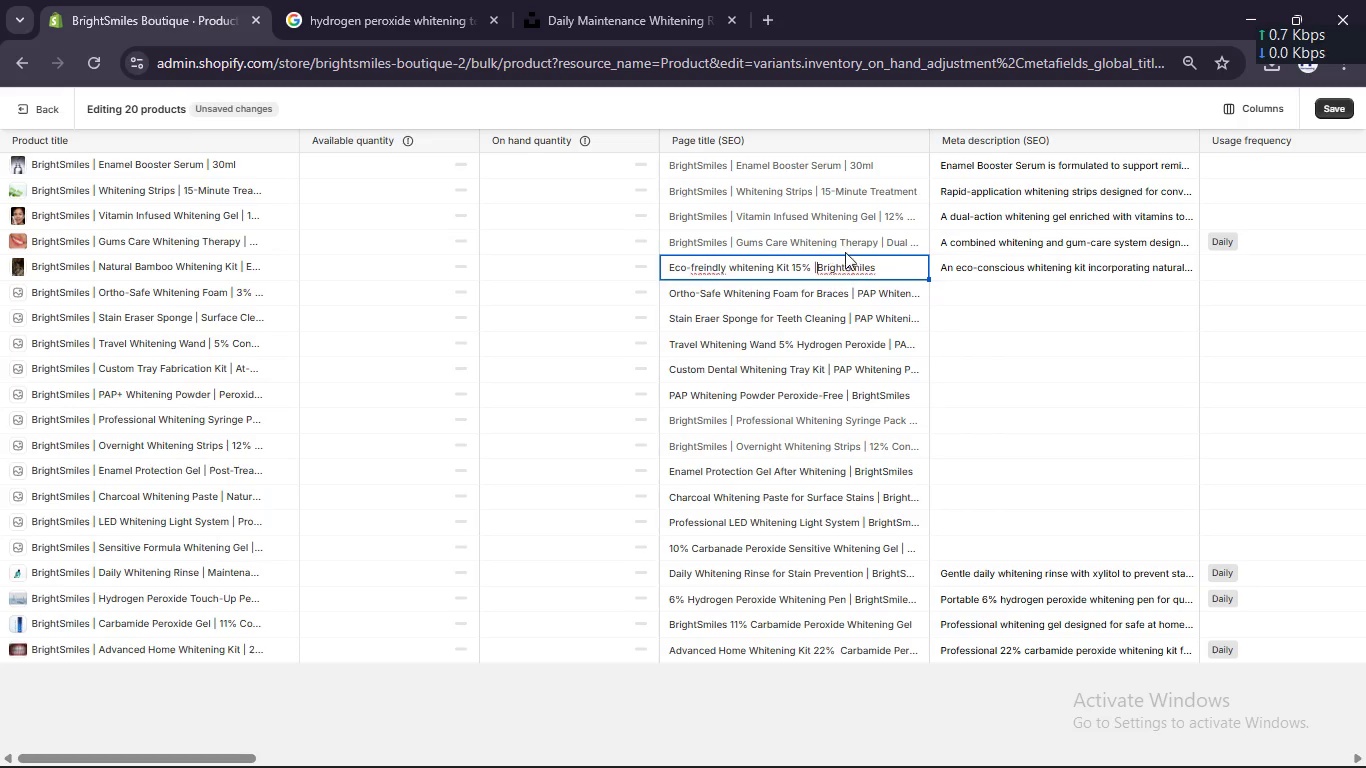 
double_click([846, 258])
 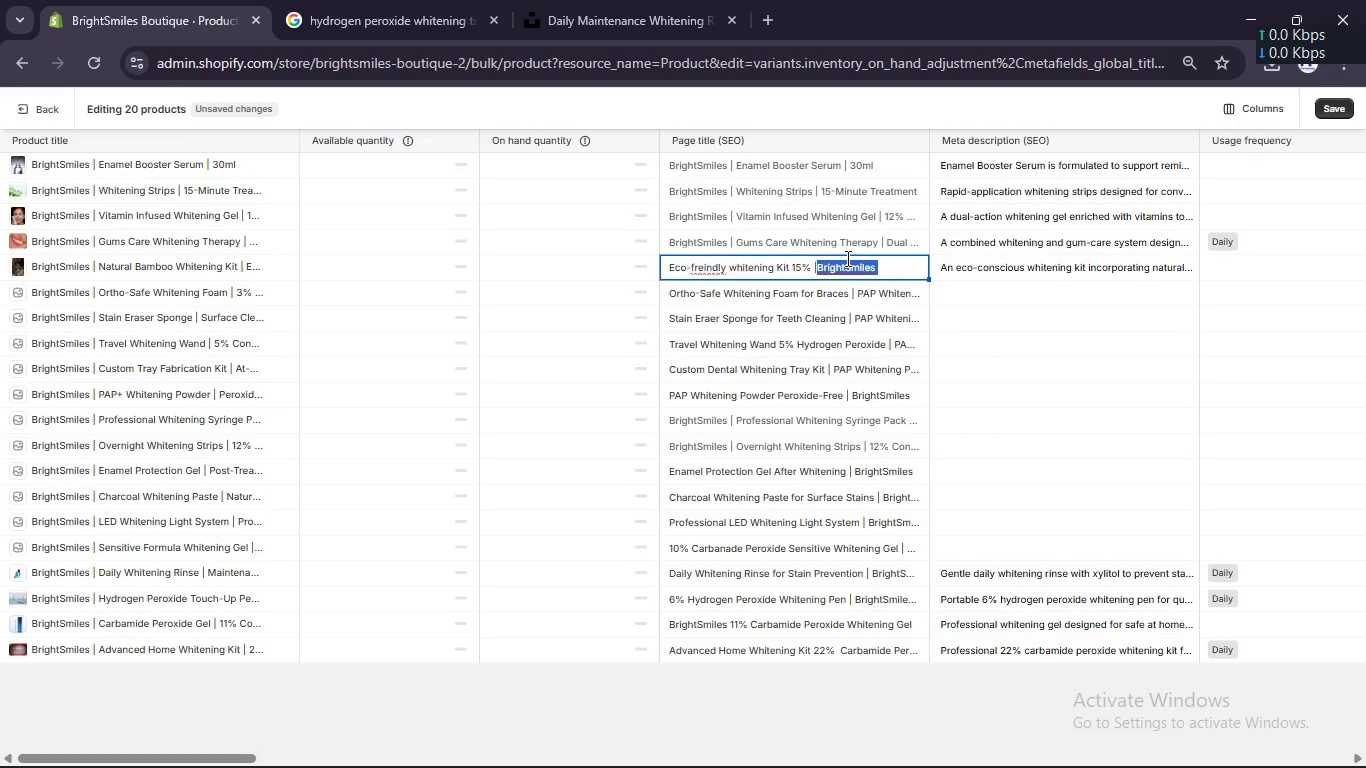 
key(Control+C)
 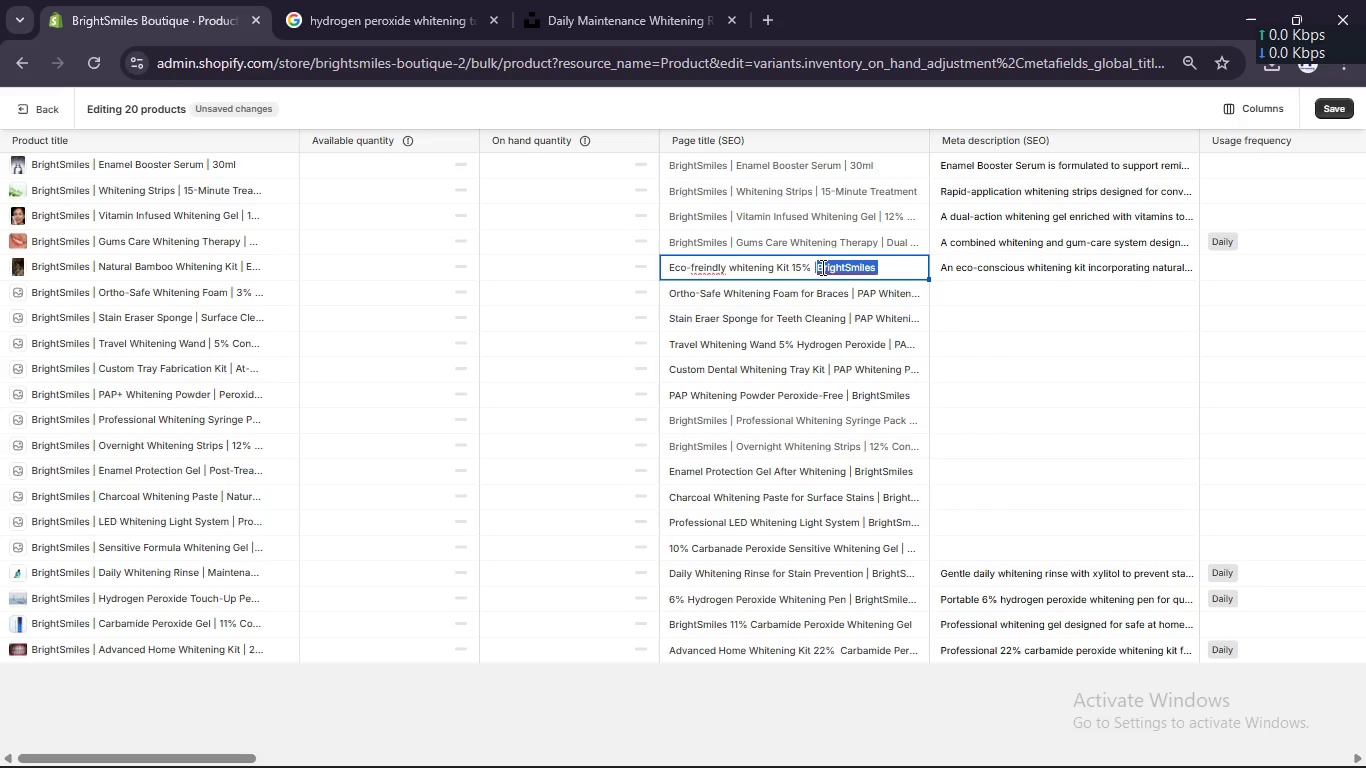 
left_click([821, 267])
 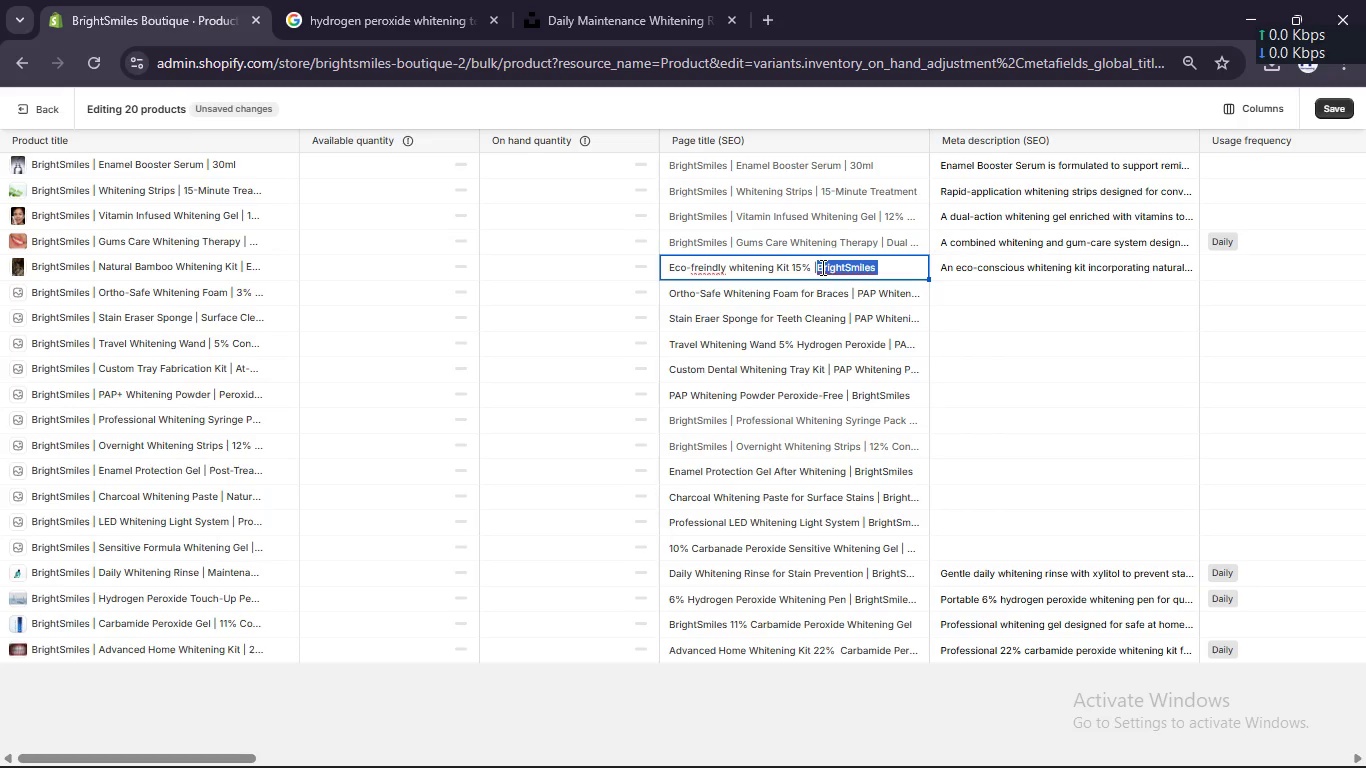 
key(Meta+MetaLeft)
 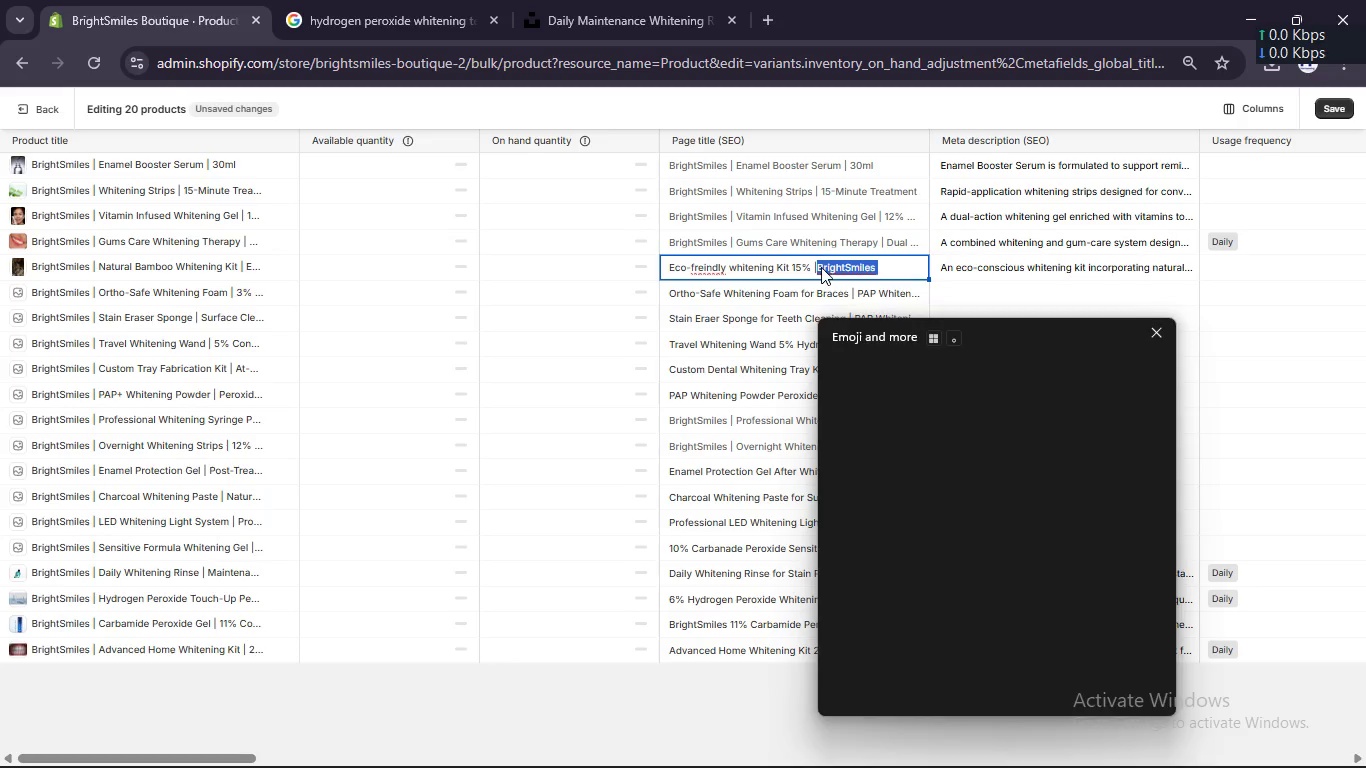 
key(Meta+V)
 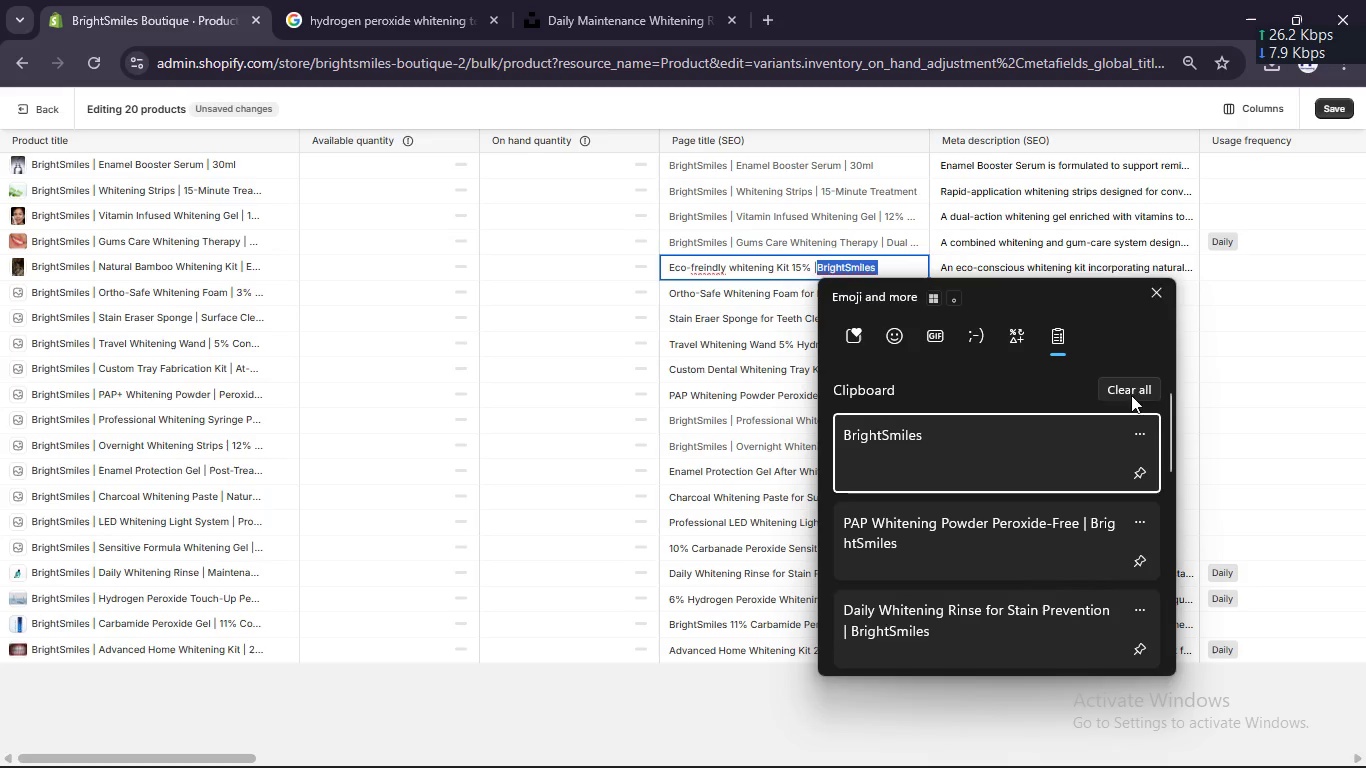 
left_click([1134, 389])
 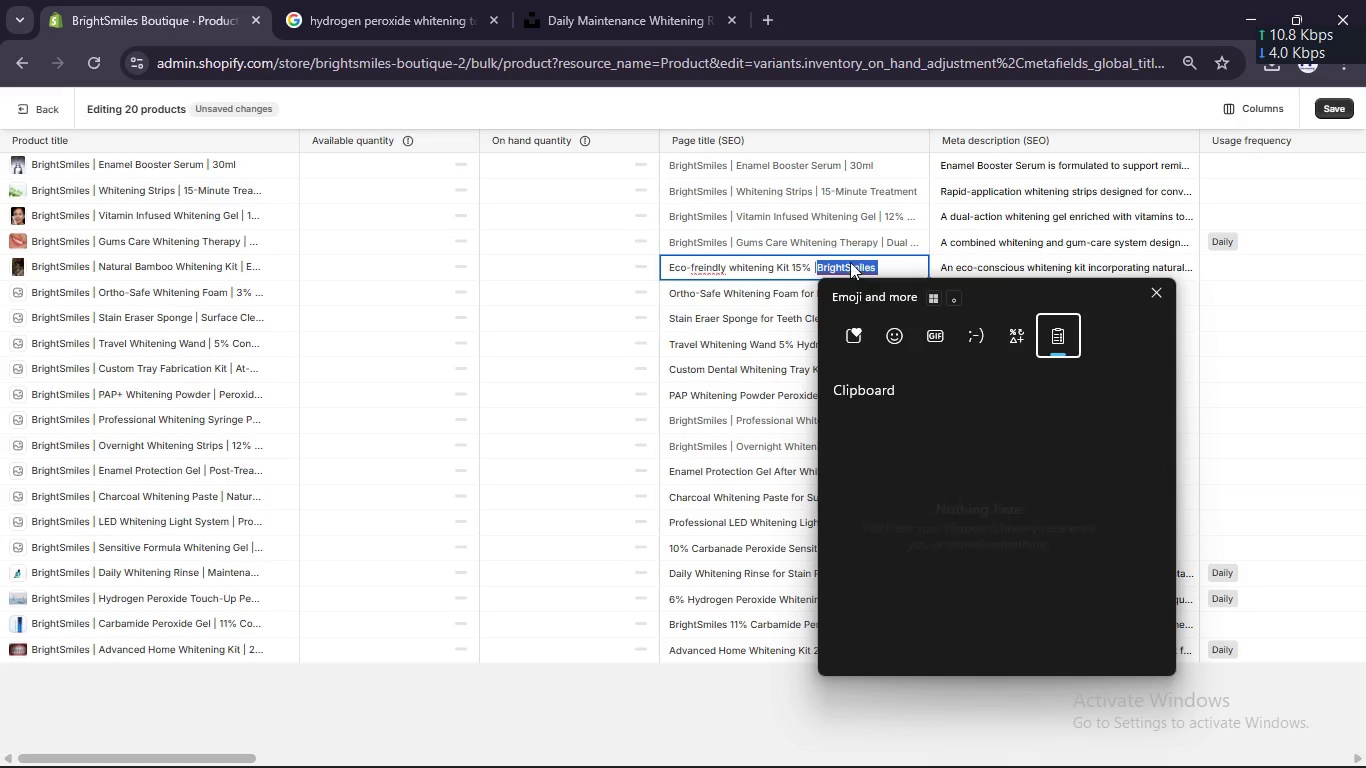 
double_click([847, 261])
 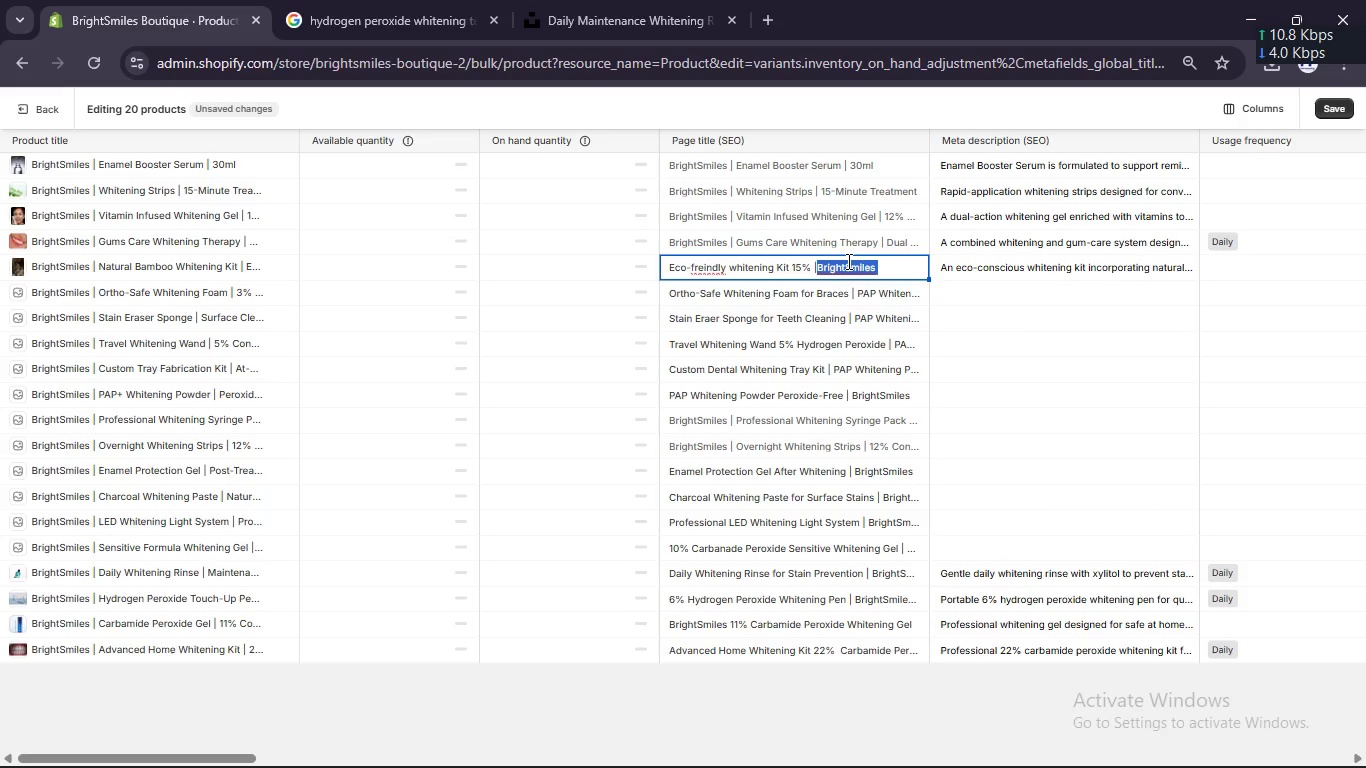 
key(Control+C)
 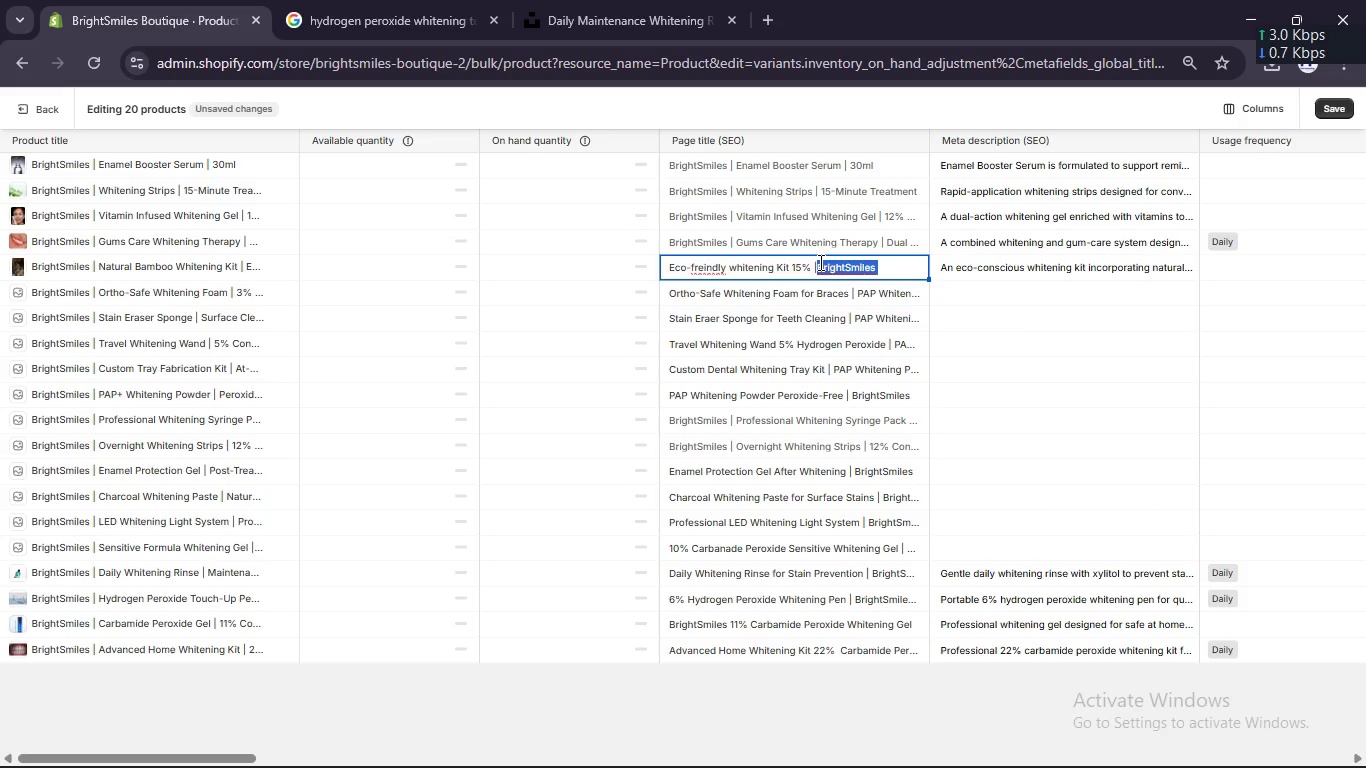 
left_click([819, 262])
 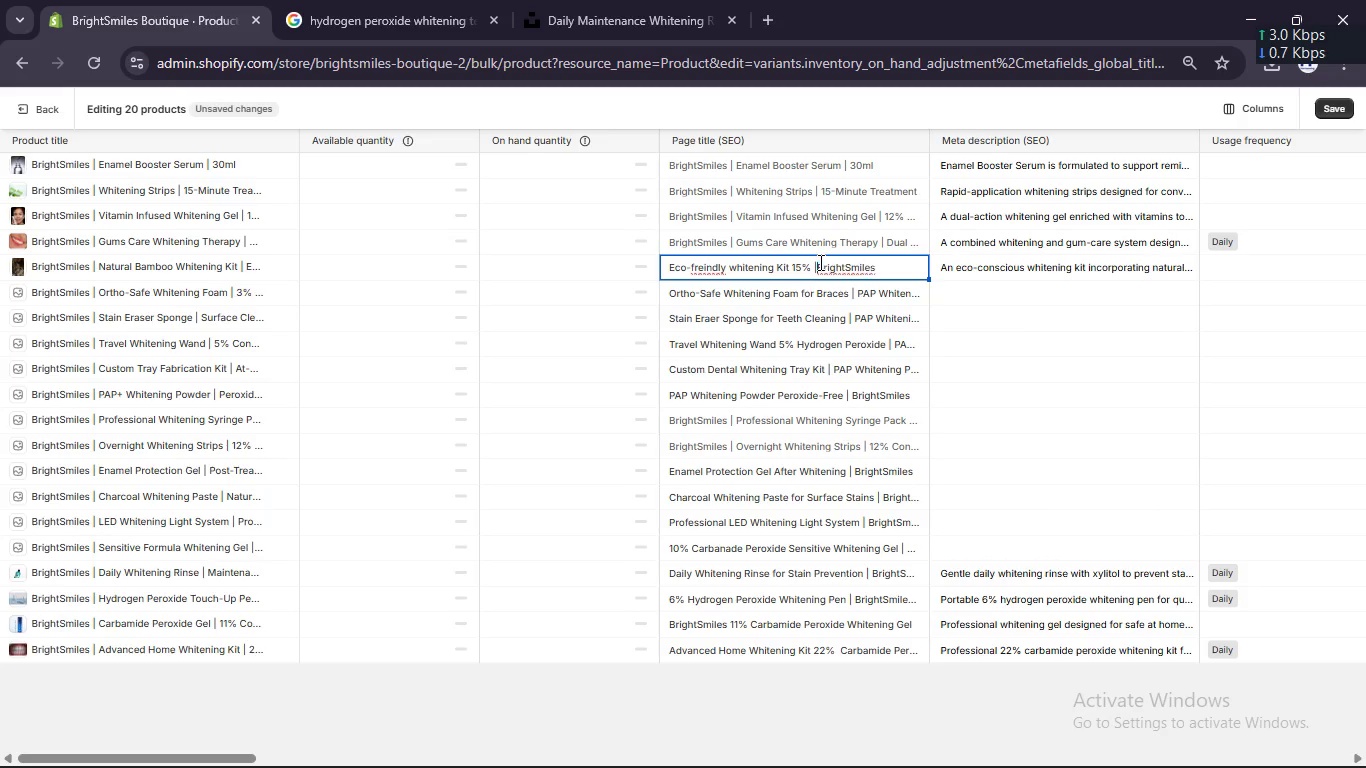 
key(ArrowLeft)
 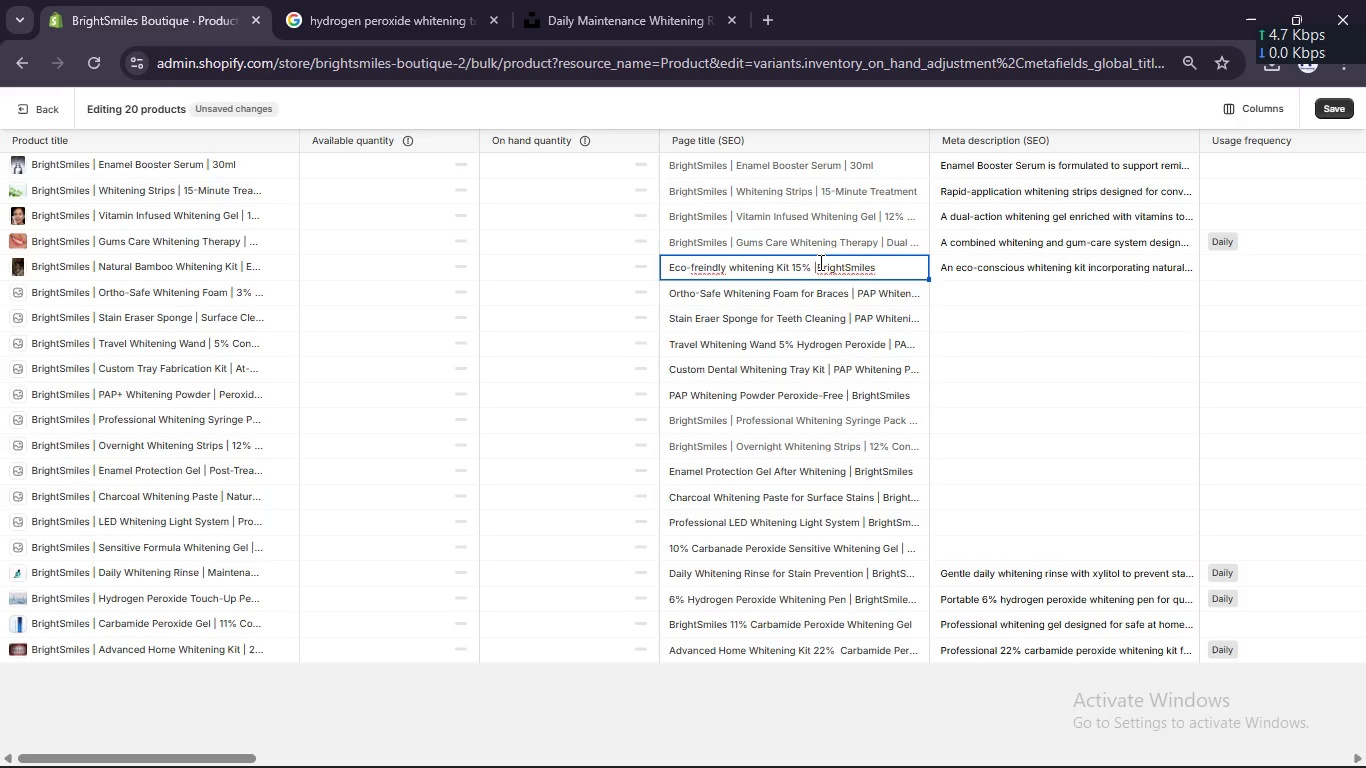 
key(Space)
 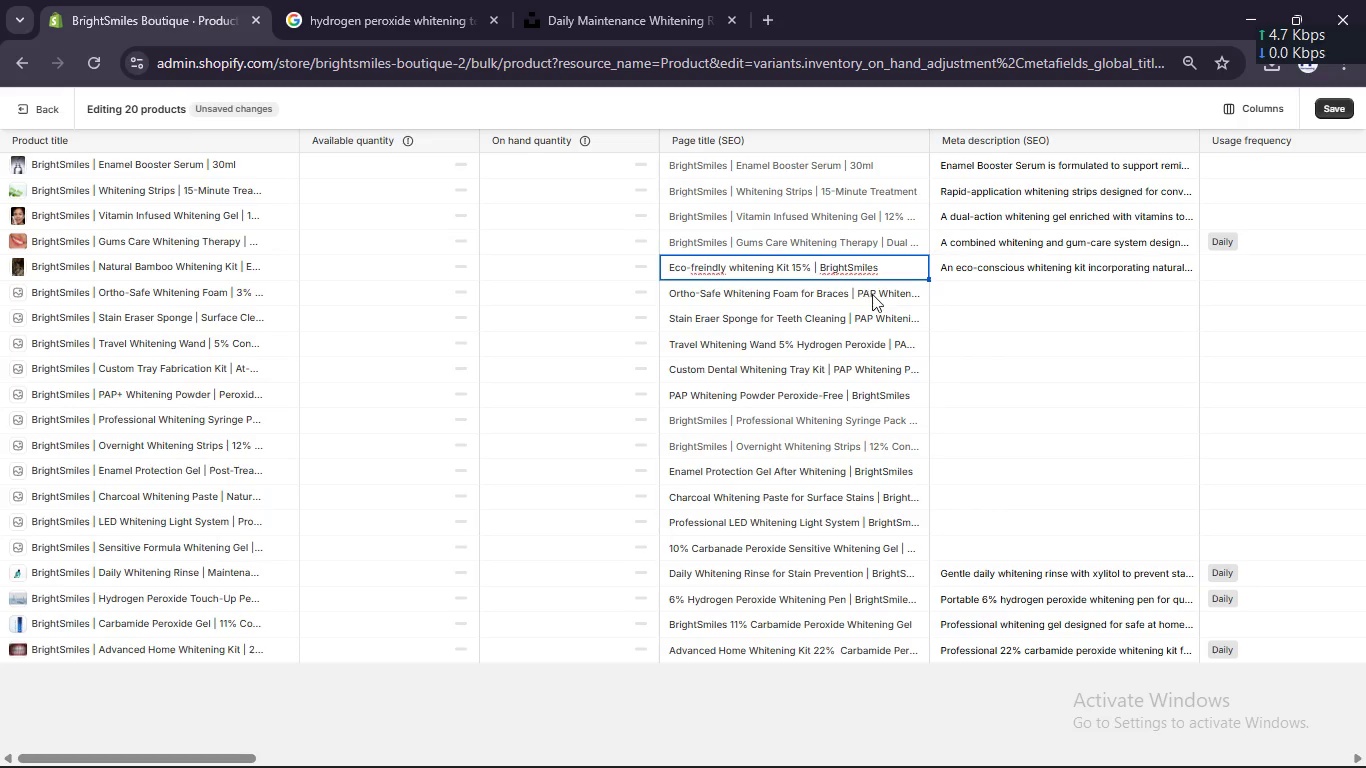 
left_click([876, 298])
 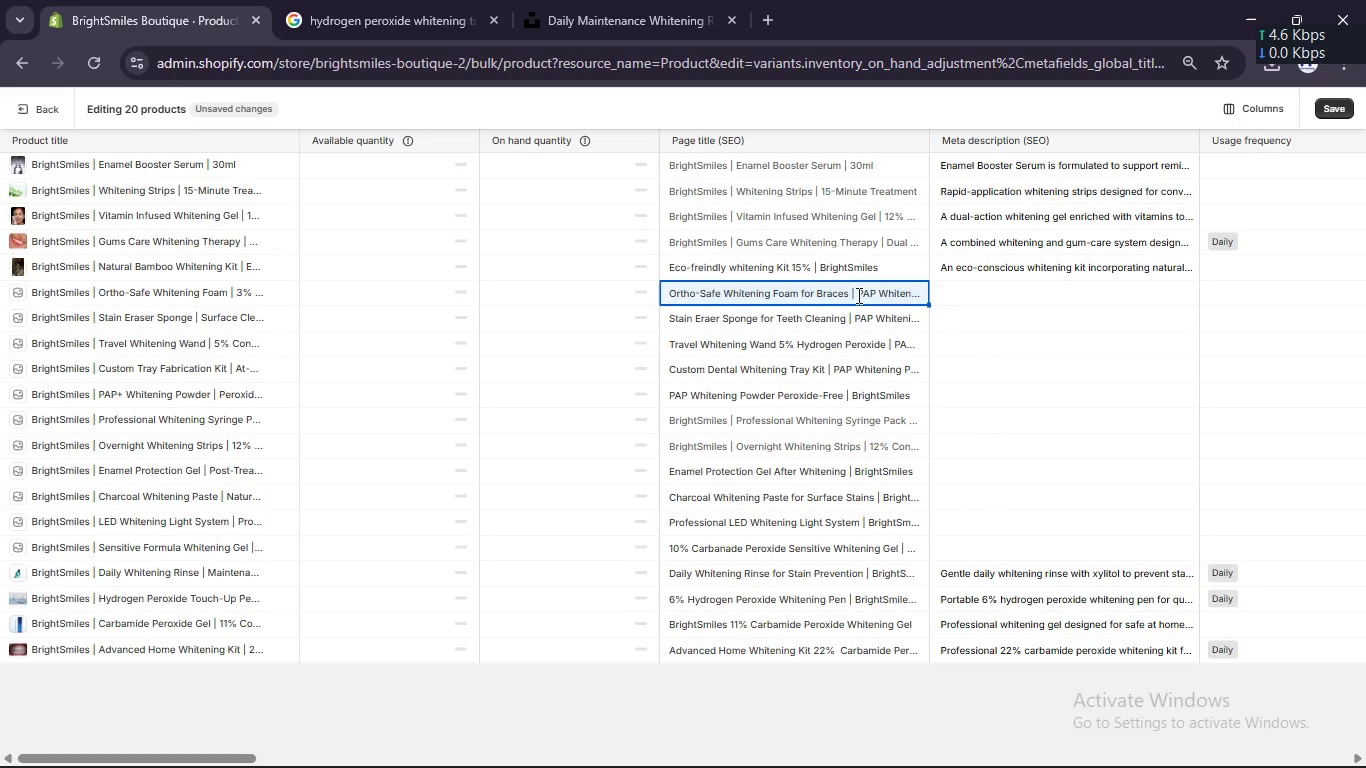 
left_click([856, 295])
 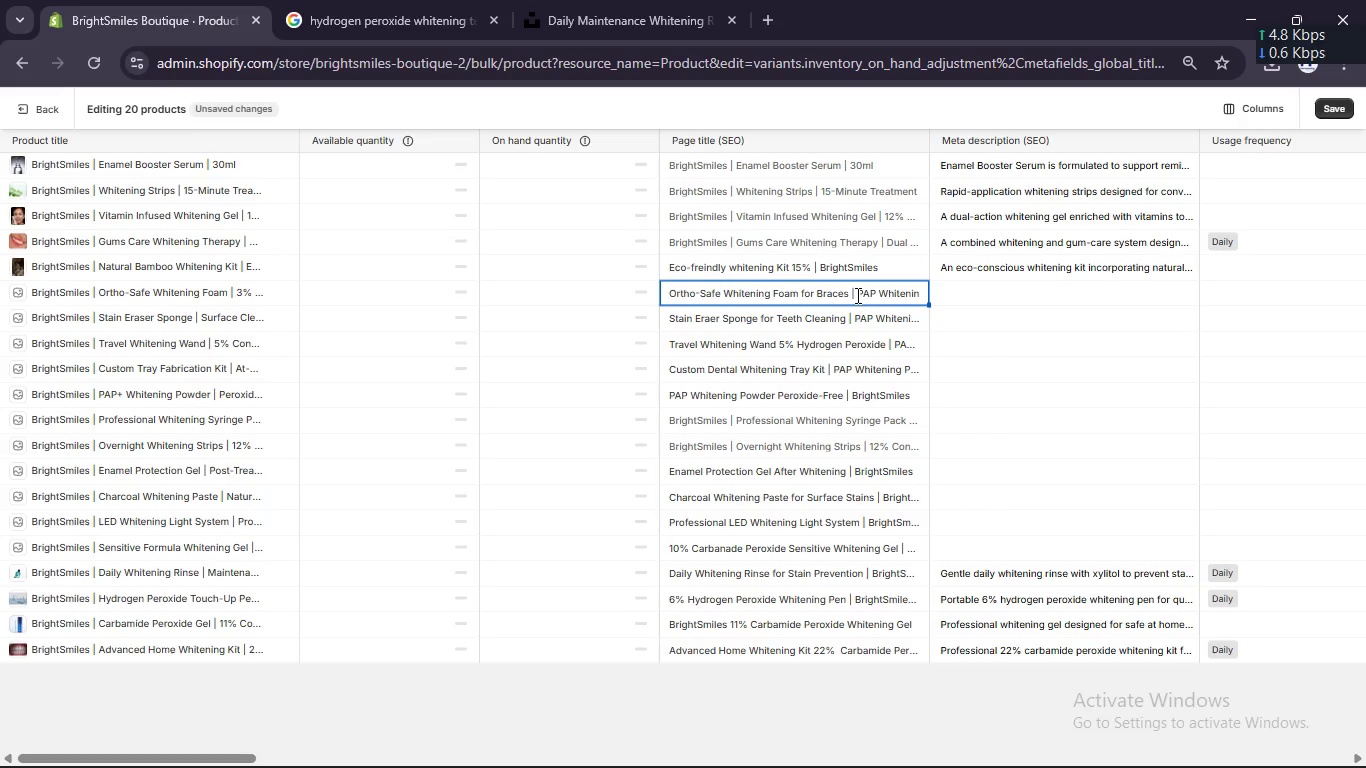 
left_click_drag(start_coordinate=[856, 295], to_coordinate=[440, 416])
 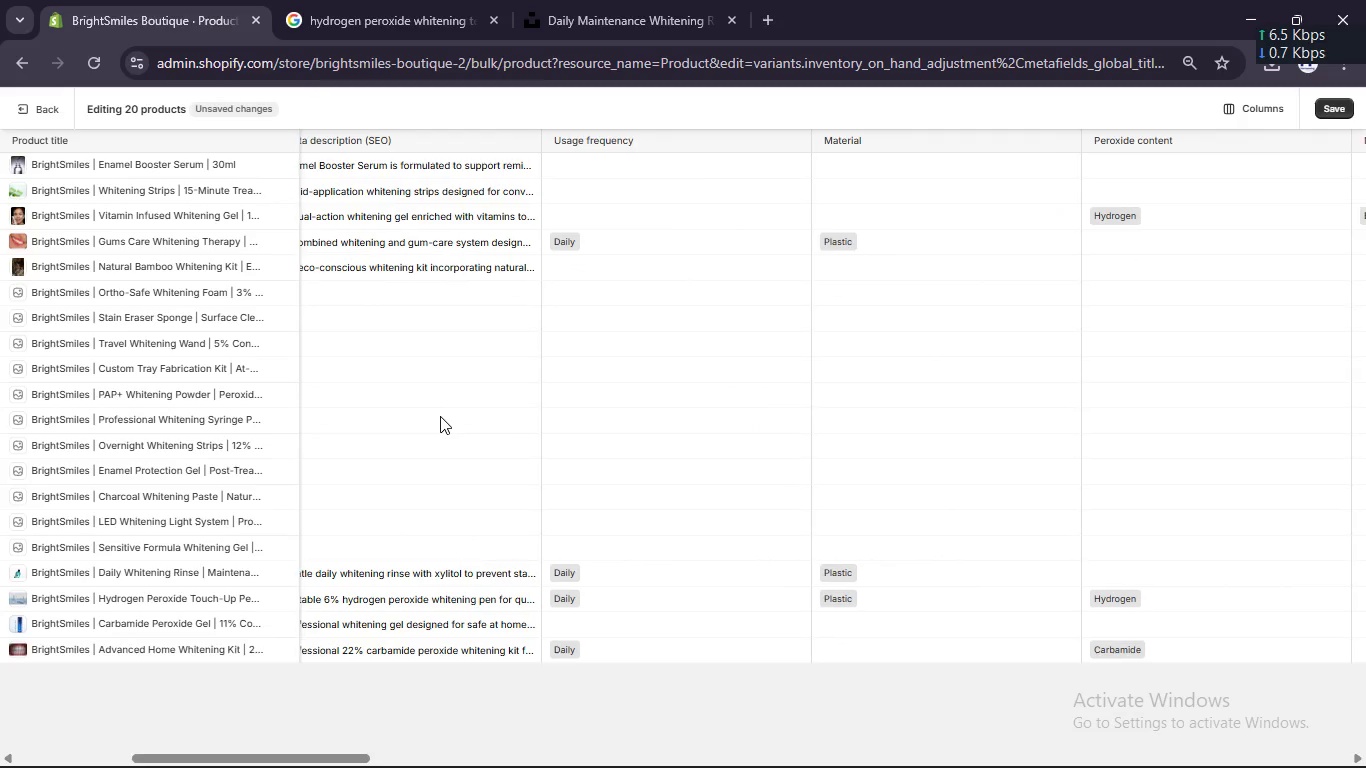 
scroll: coordinate [440, 416], scroll_direction: up, amount: 14.0
 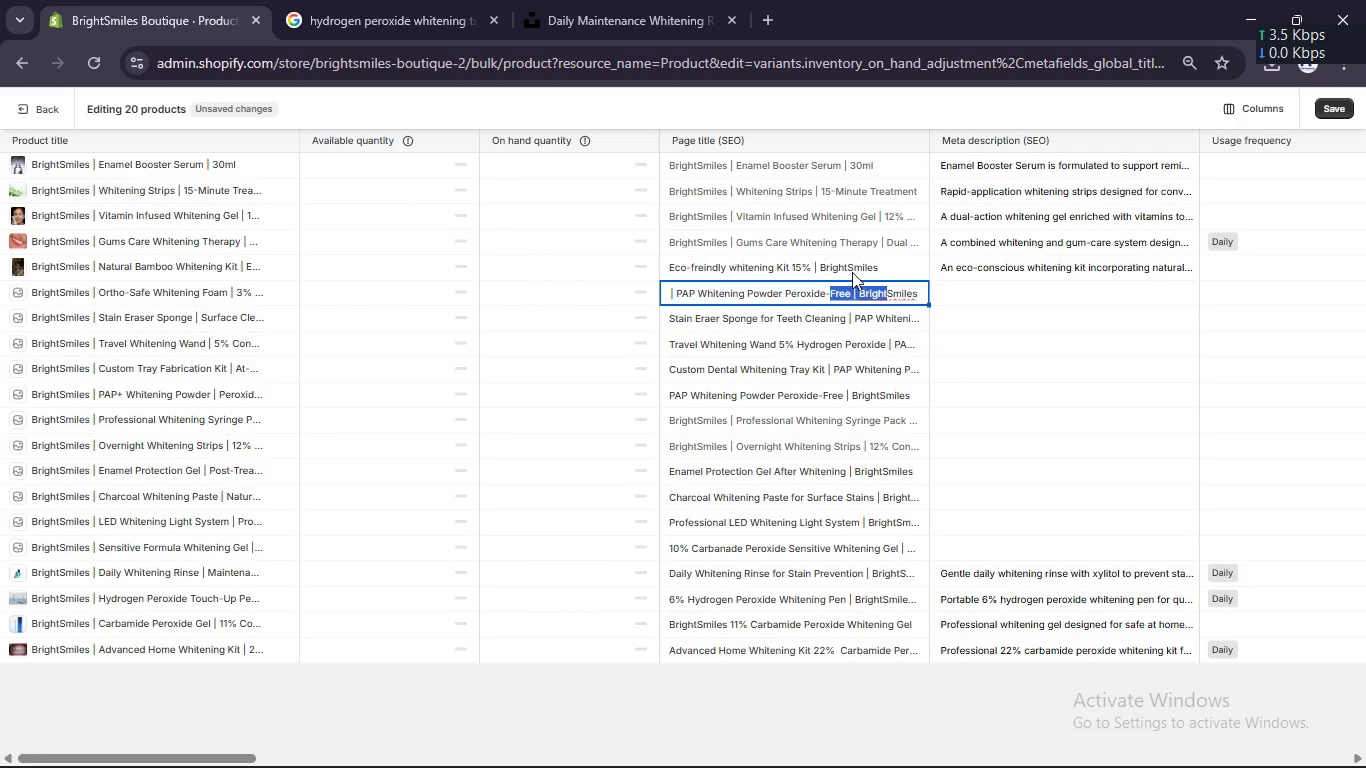 
left_click([852, 272])
 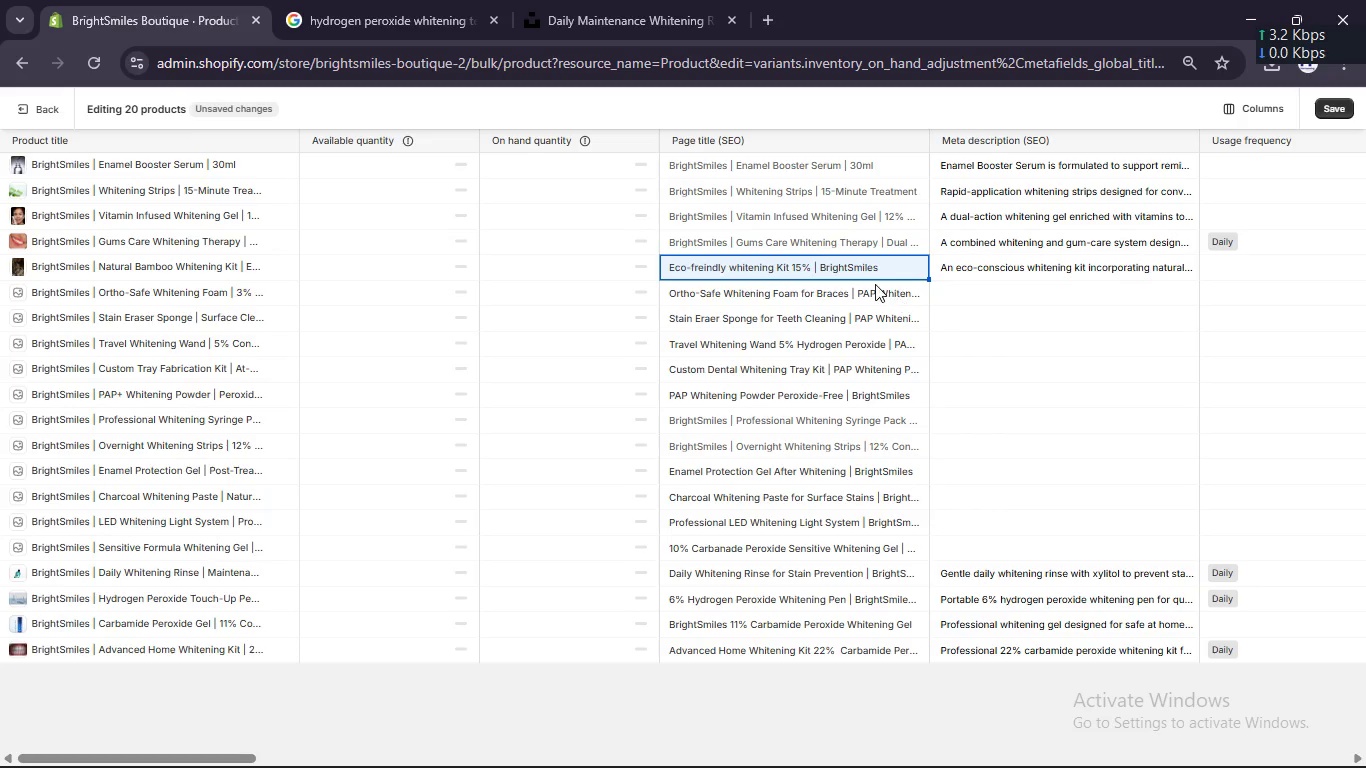 
left_click([875, 284])
 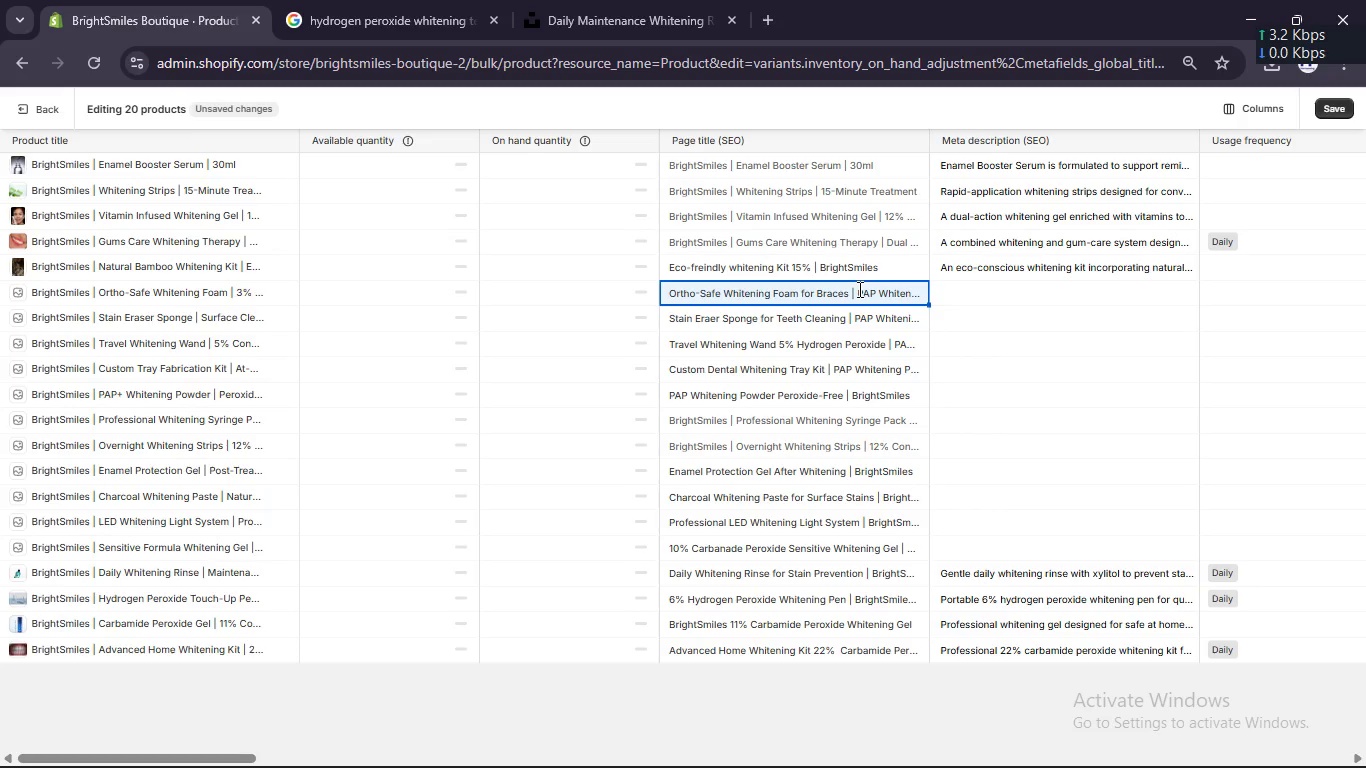 
left_click_drag(start_coordinate=[858, 289], to_coordinate=[872, 289])
 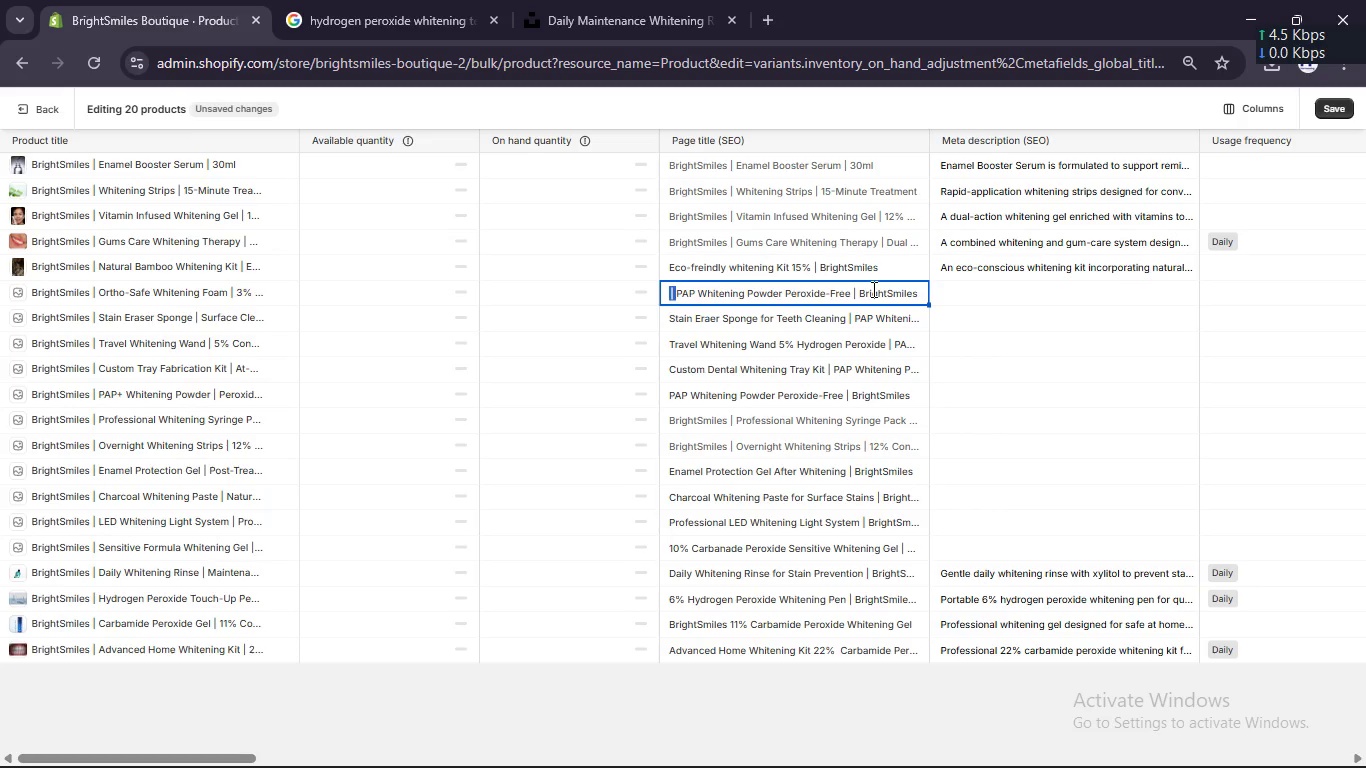 
scroll: coordinate [872, 289], scroll_direction: up, amount: 6.0
 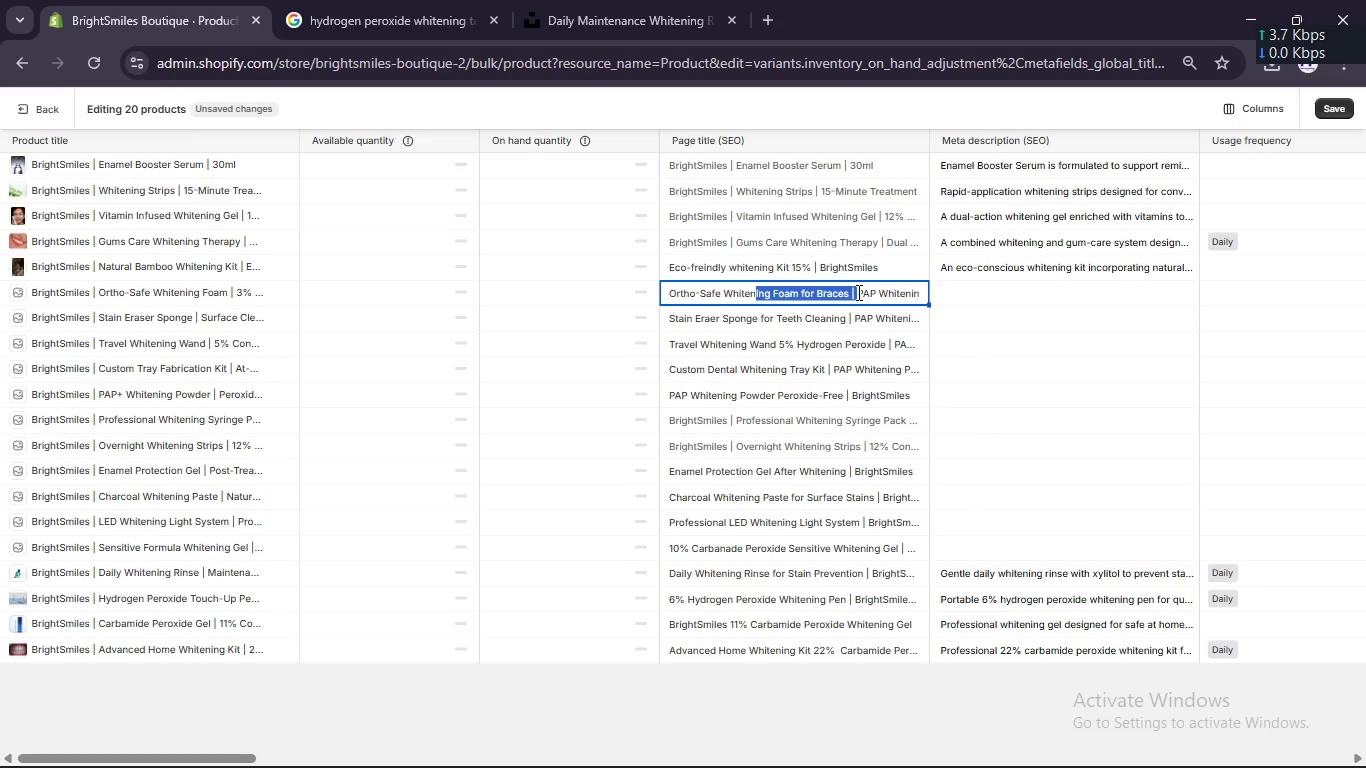 
left_click([857, 292])
 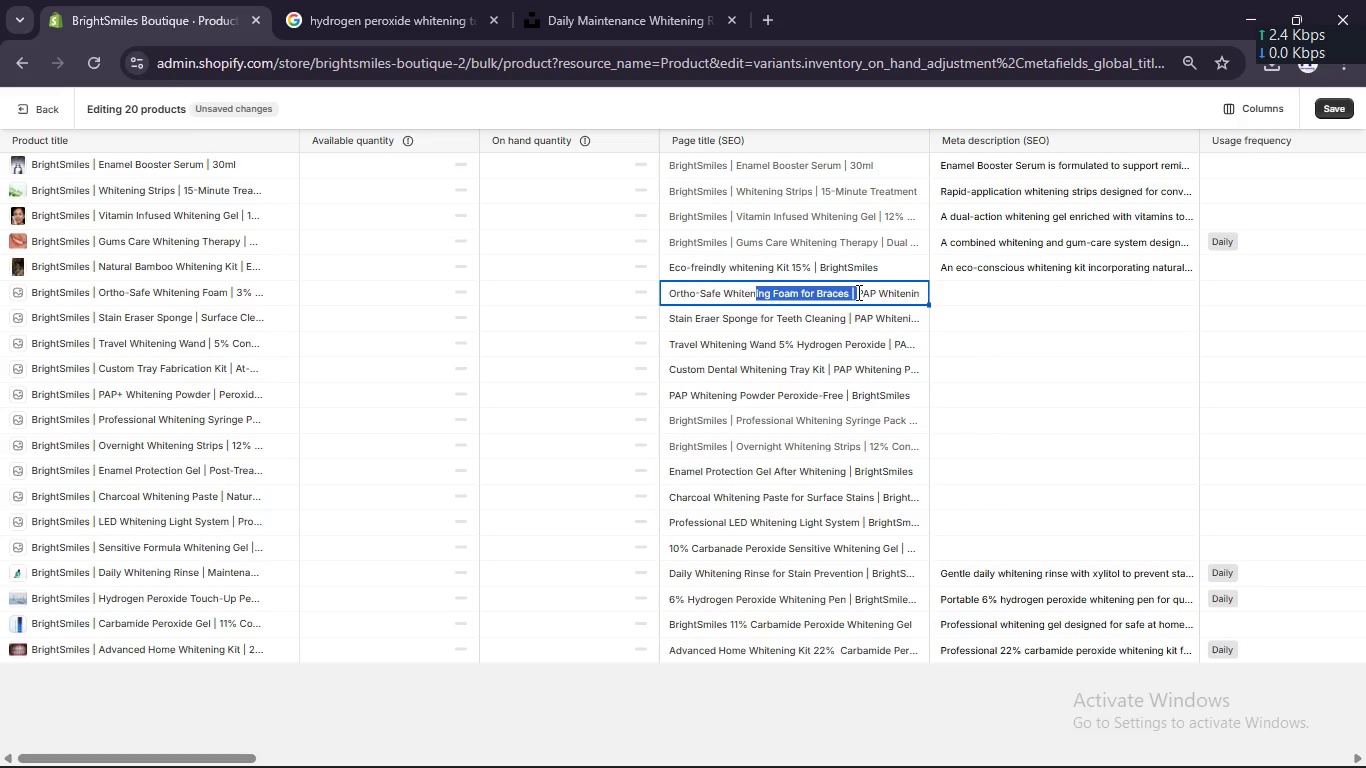 
left_click([857, 292])
 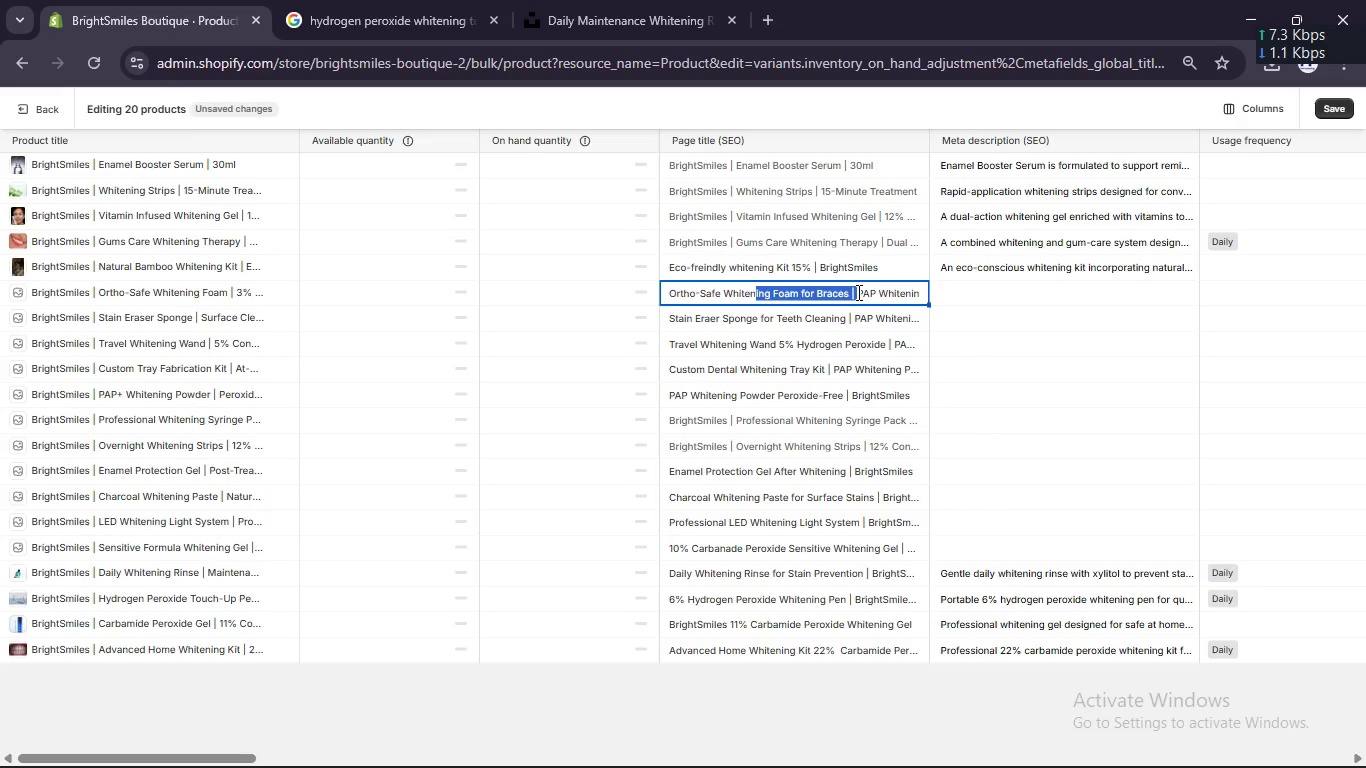 
triple_click([857, 292])
 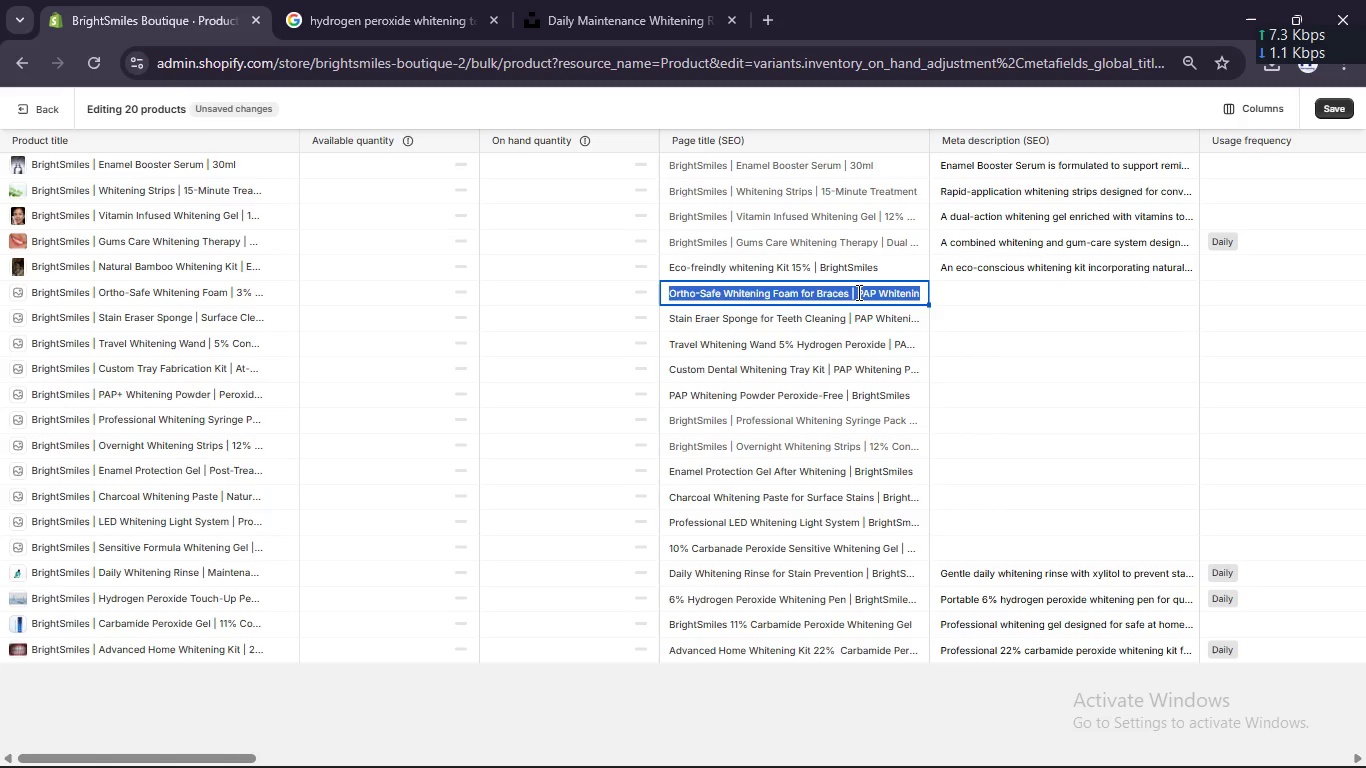 
triple_click([857, 292])
 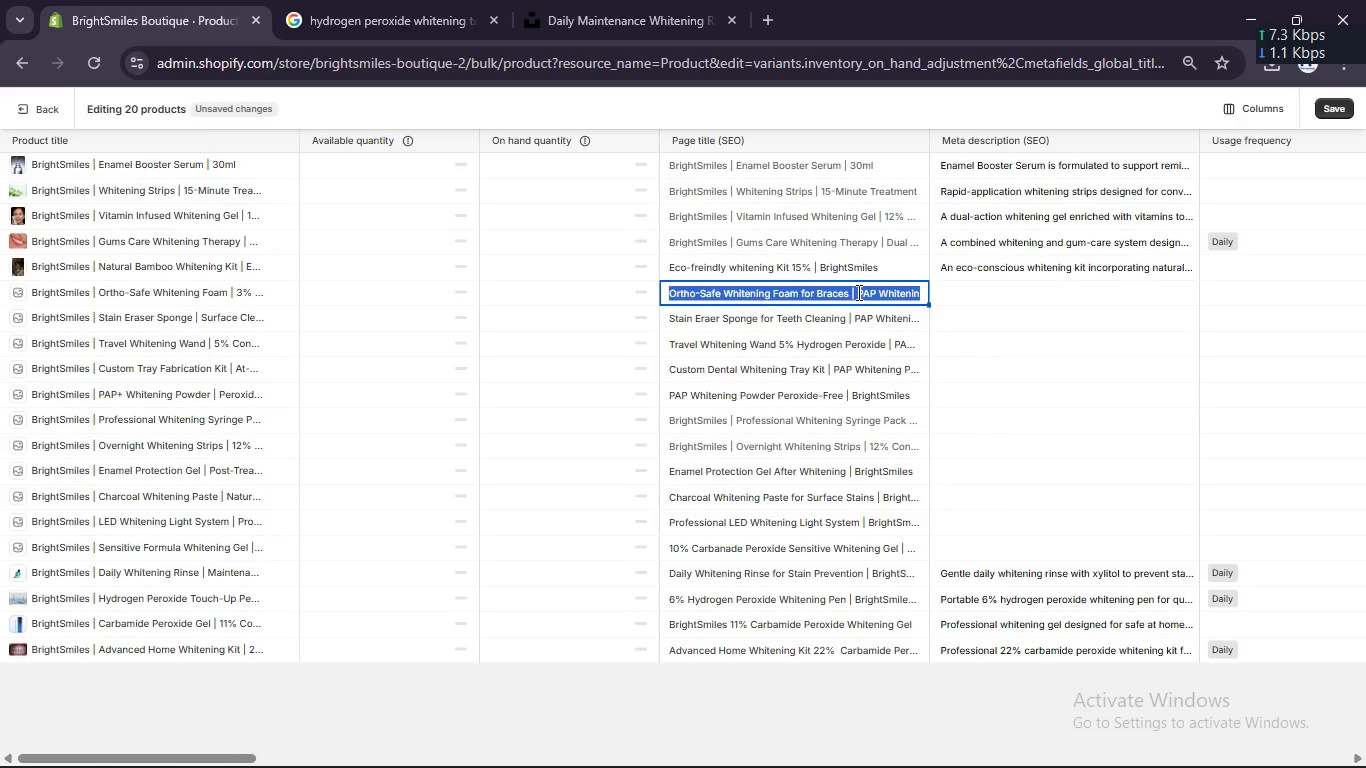 
double_click([857, 292])
 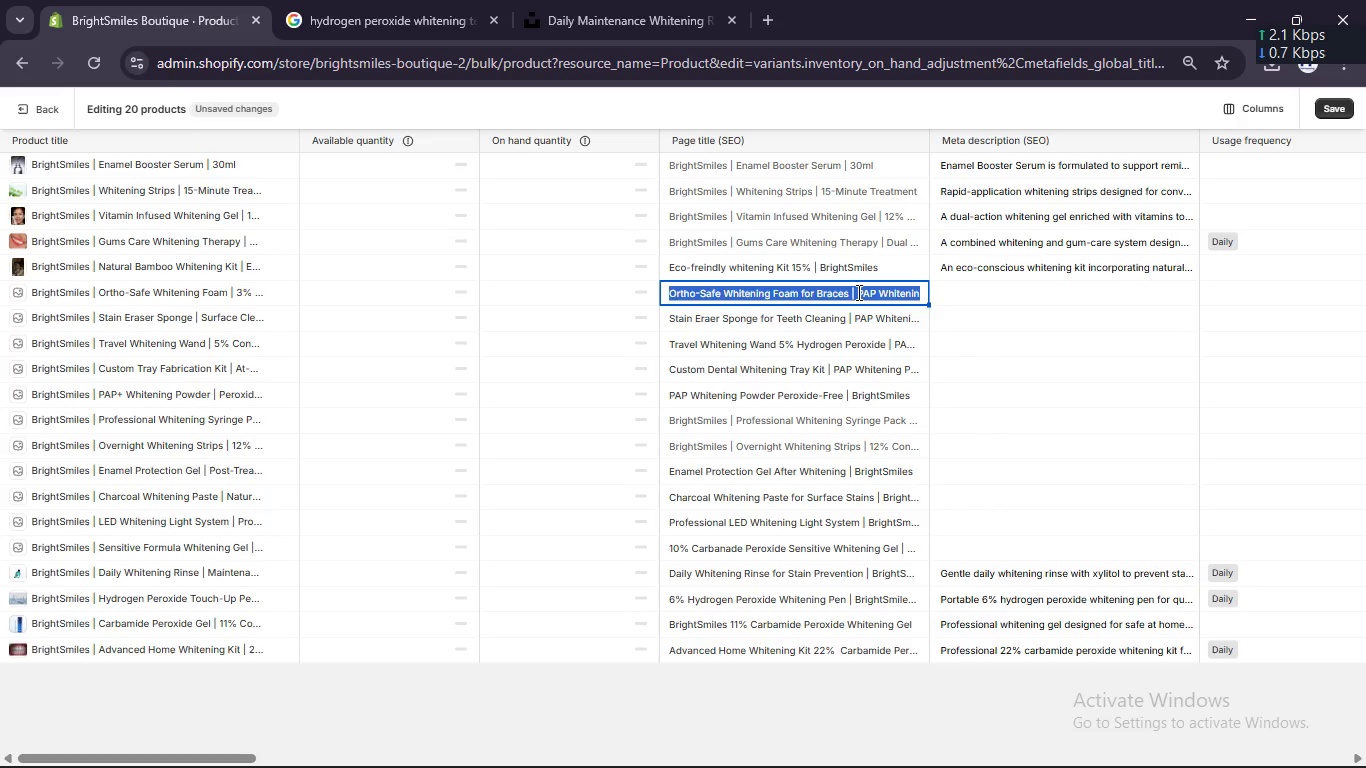 
left_click([857, 292])
 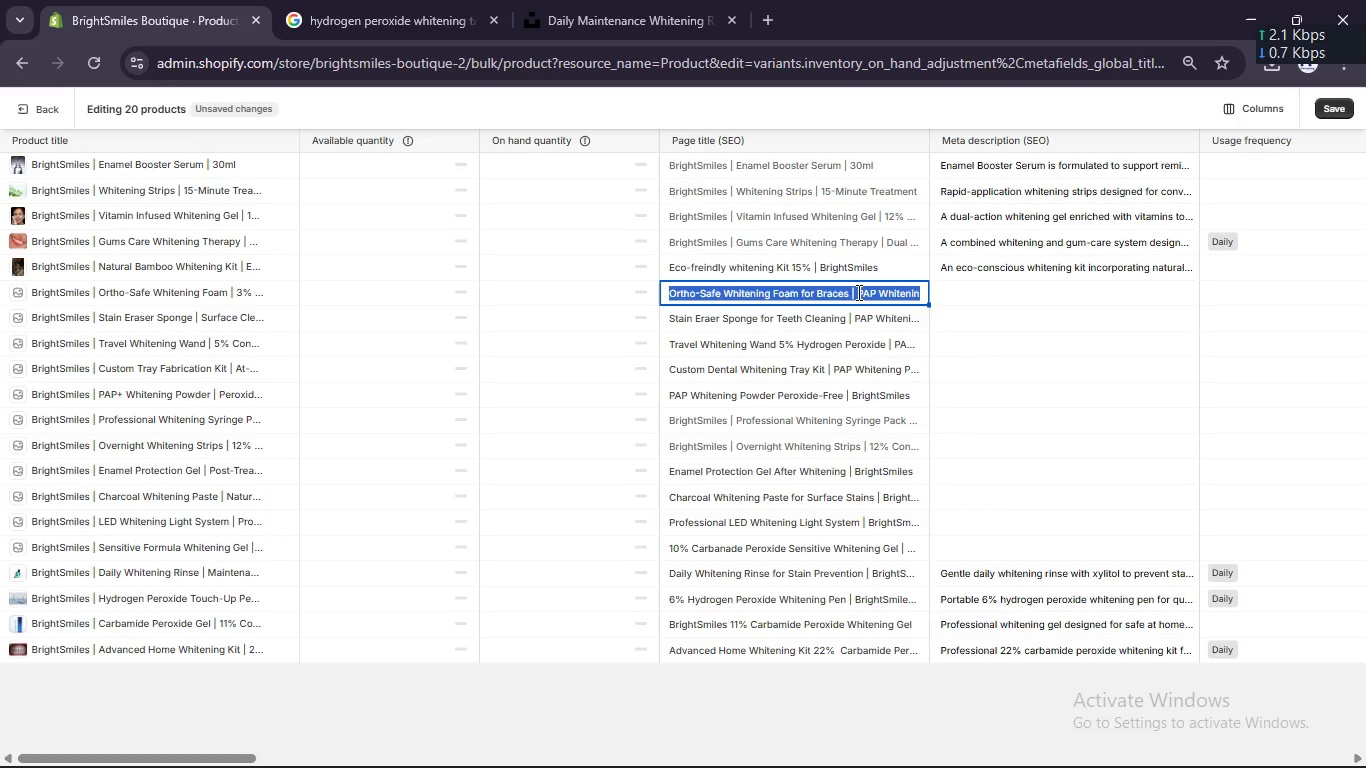 
double_click([857, 292])
 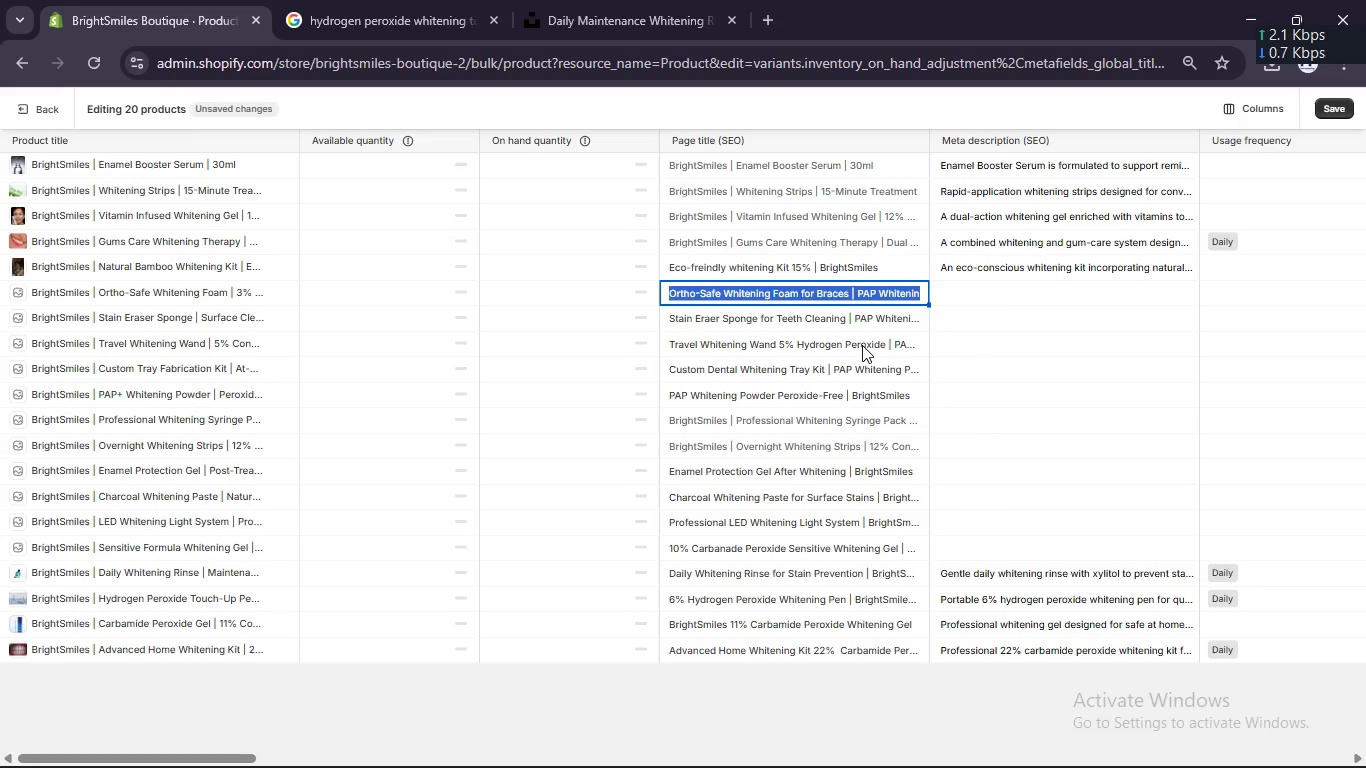 
left_click([862, 345])
 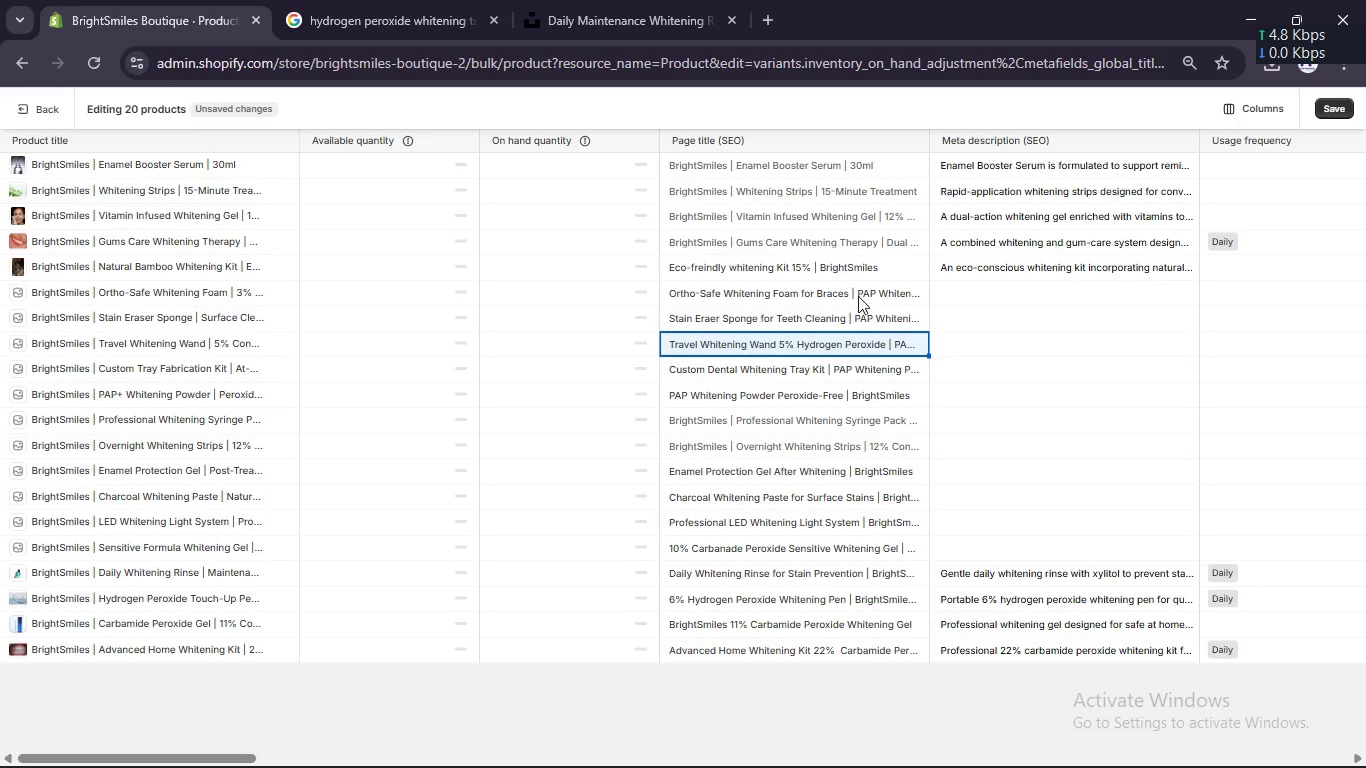 
left_click([859, 295])
 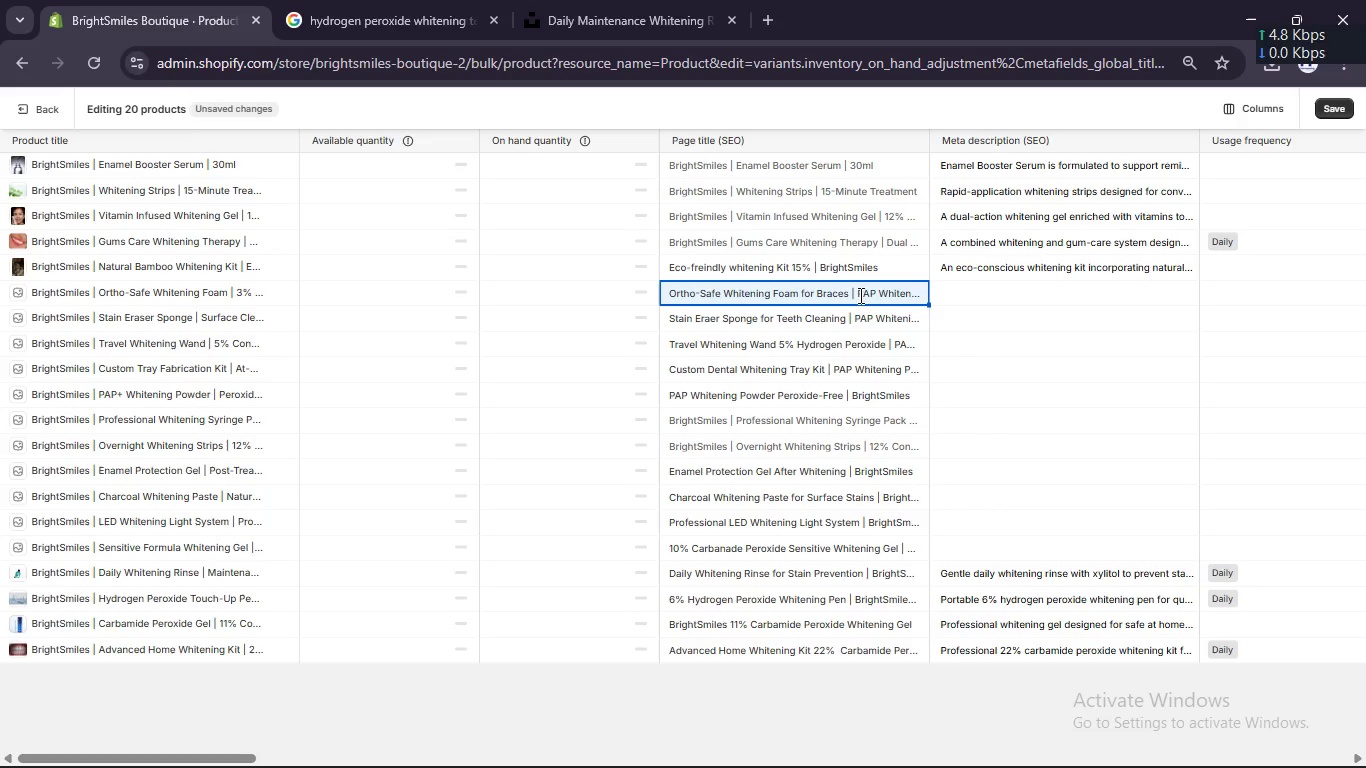 
left_click([859, 295])
 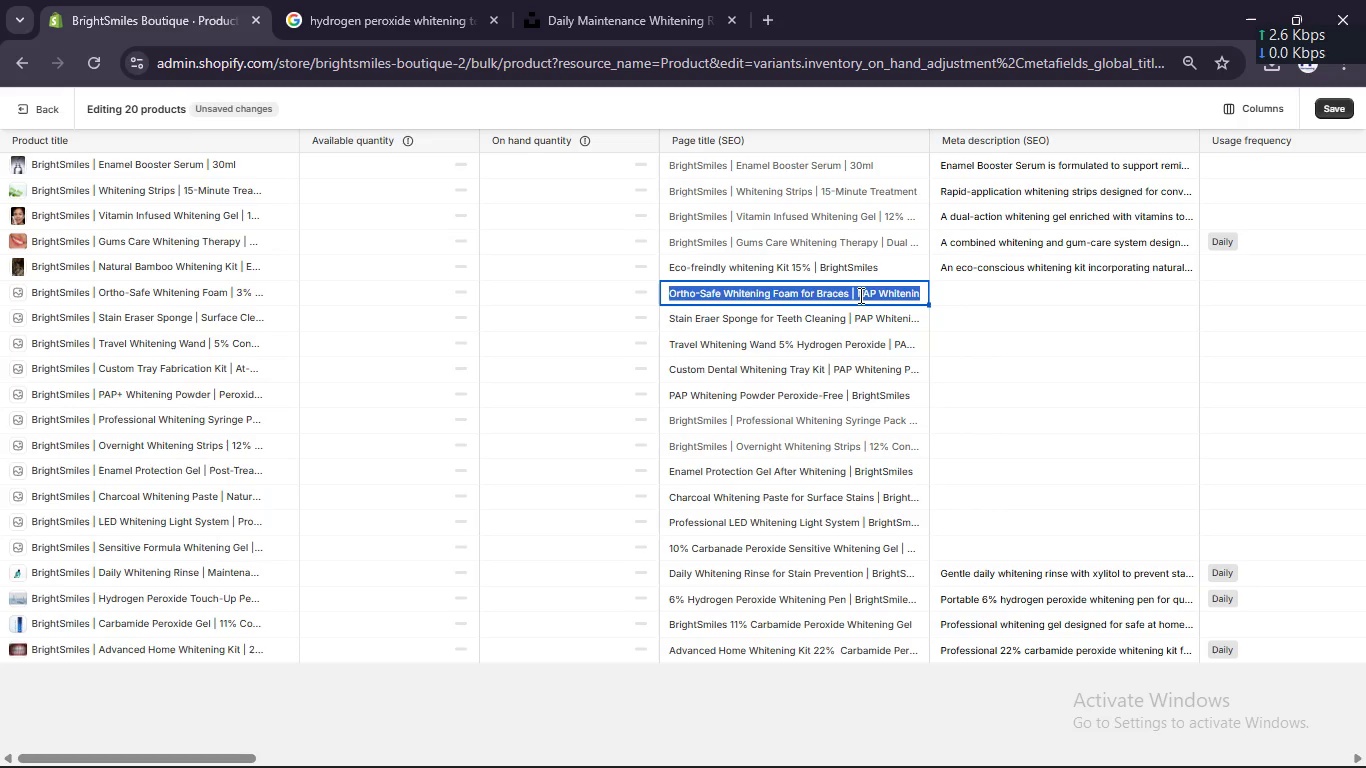 
left_click([859, 295])
 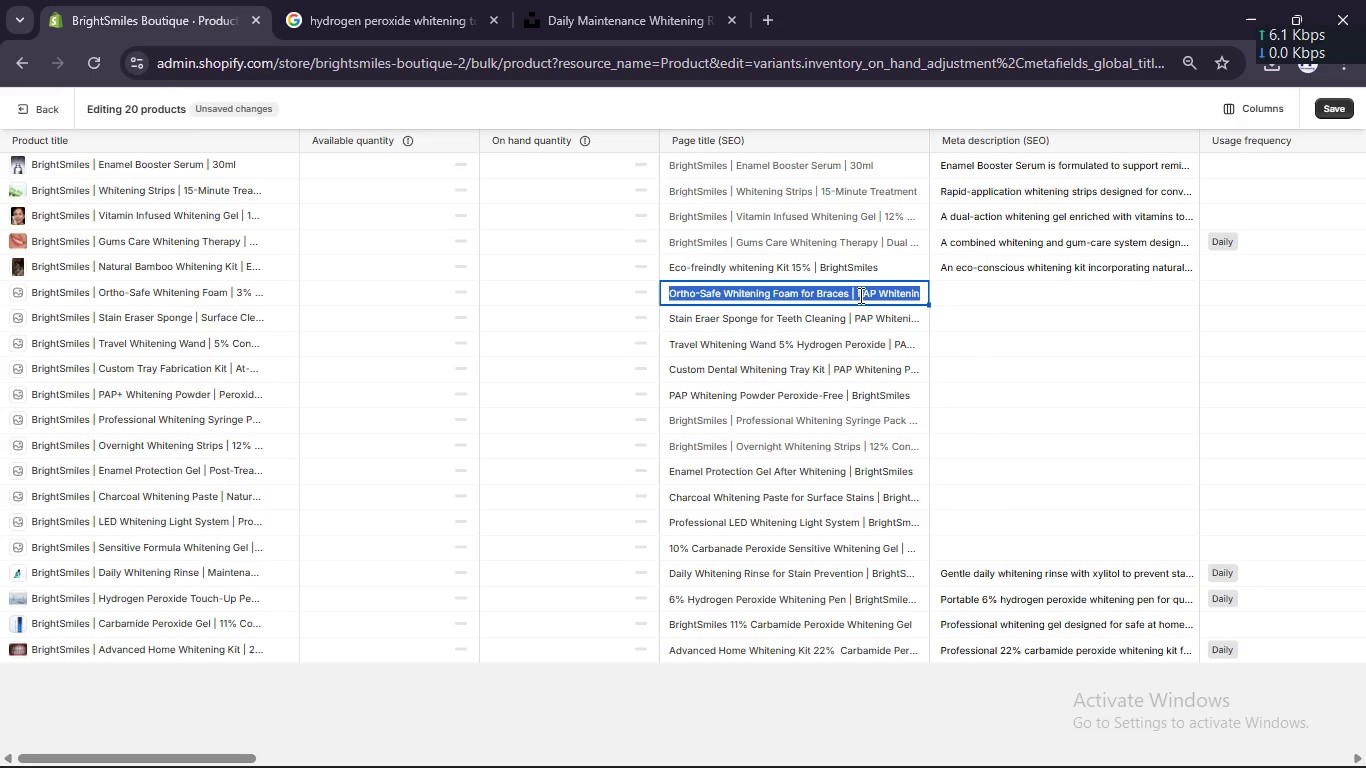 
double_click([859, 295])
 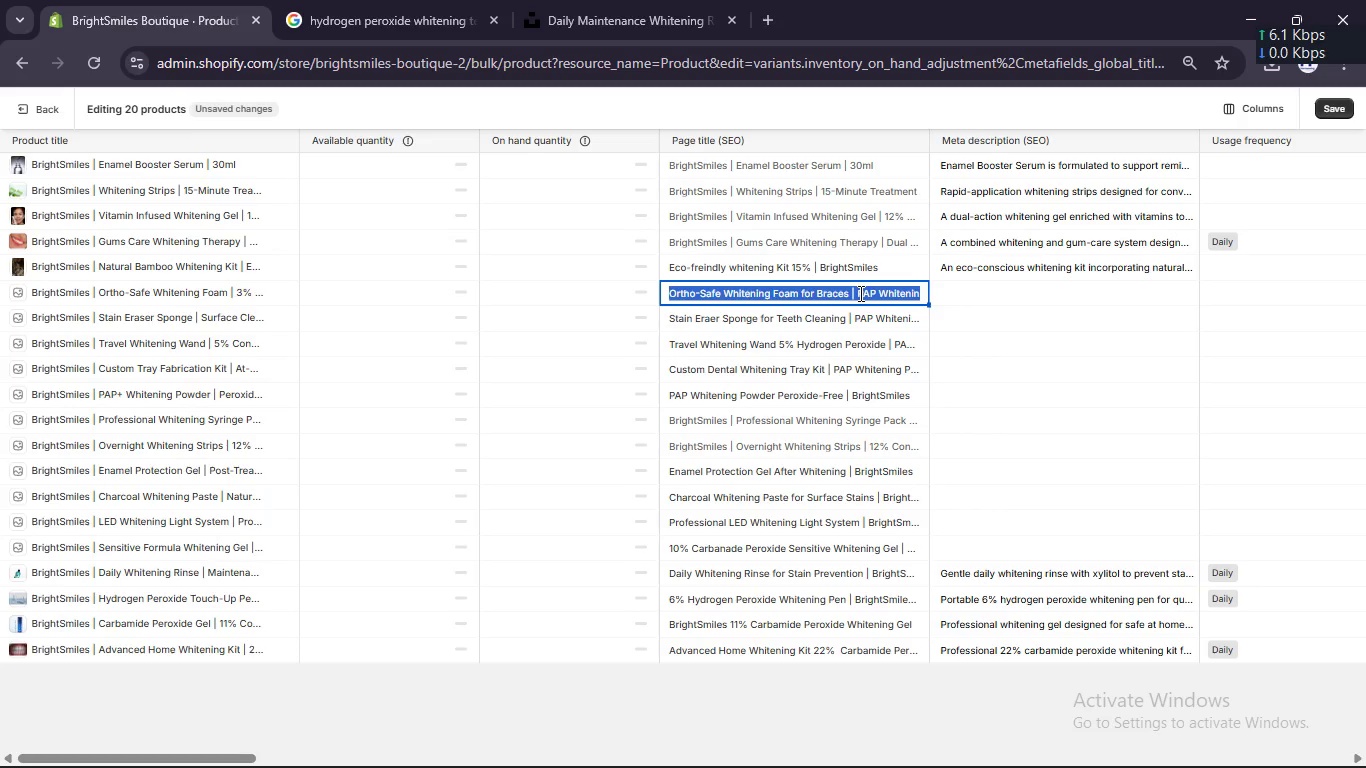 
left_click([859, 293])
 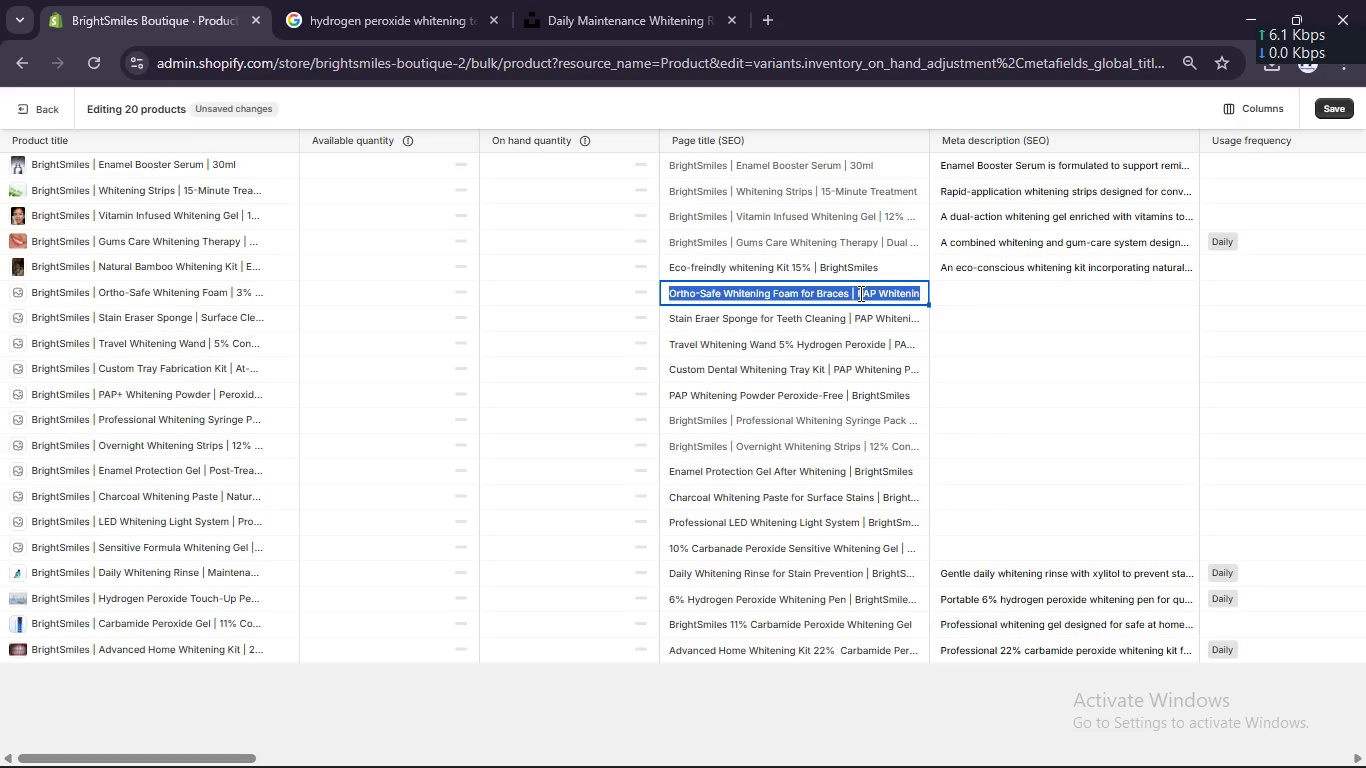 
double_click([859, 293])
 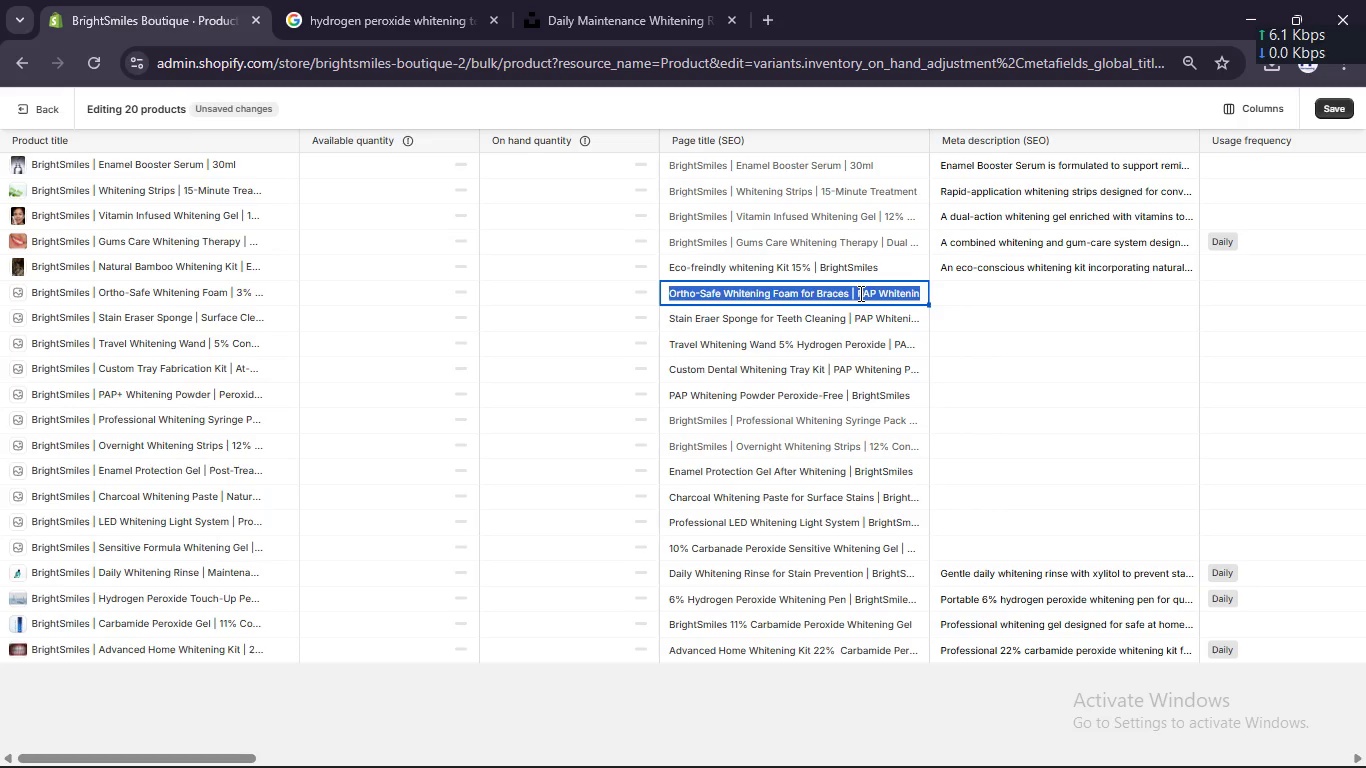 
left_click_drag(start_coordinate=[859, 293], to_coordinate=[914, 299])
 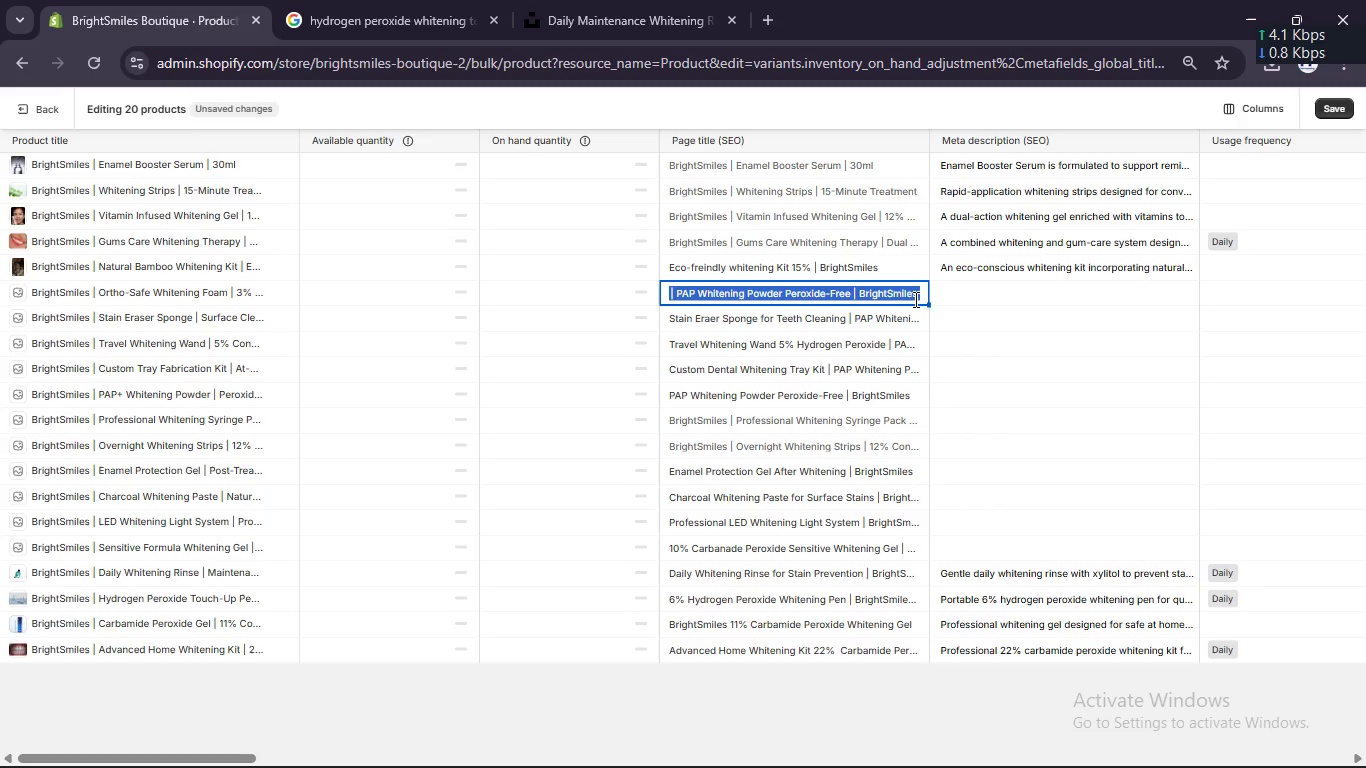 
left_click([914, 299])
 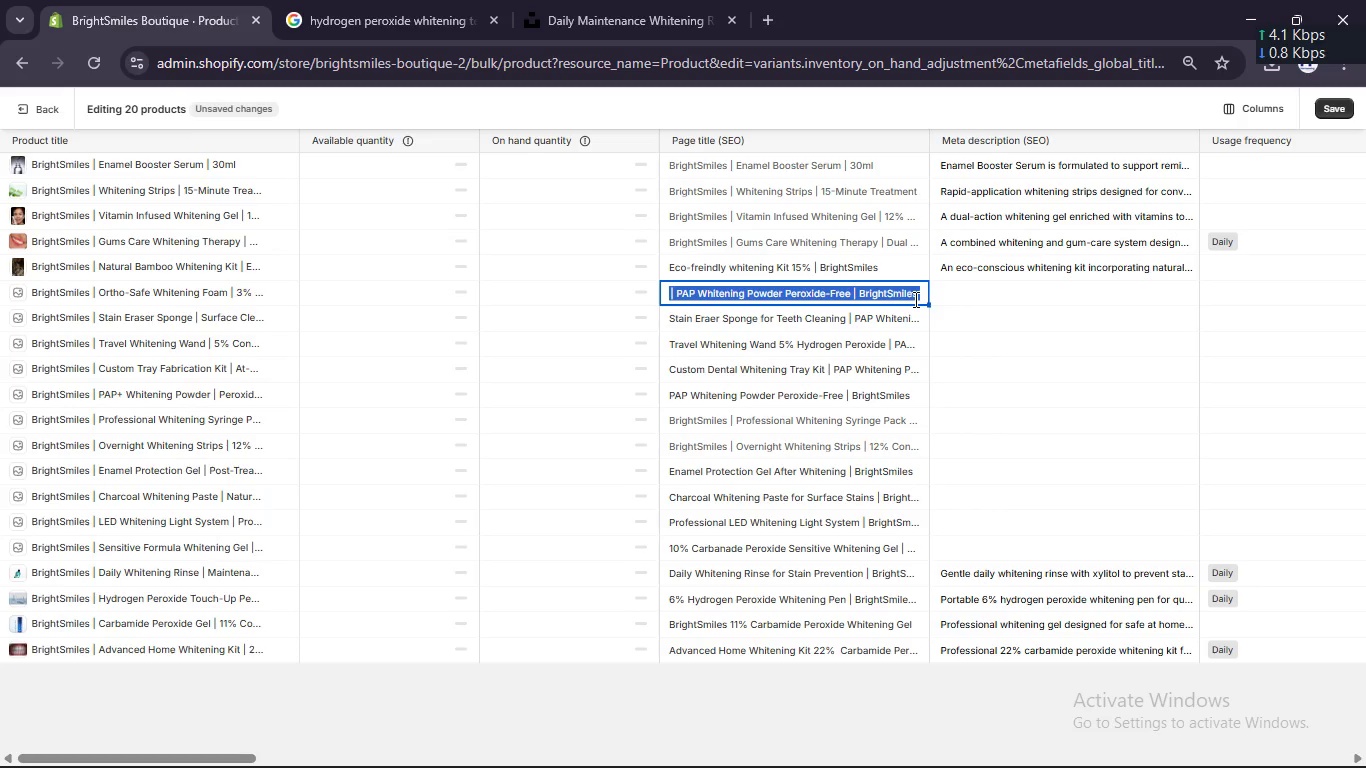 
double_click([914, 299])
 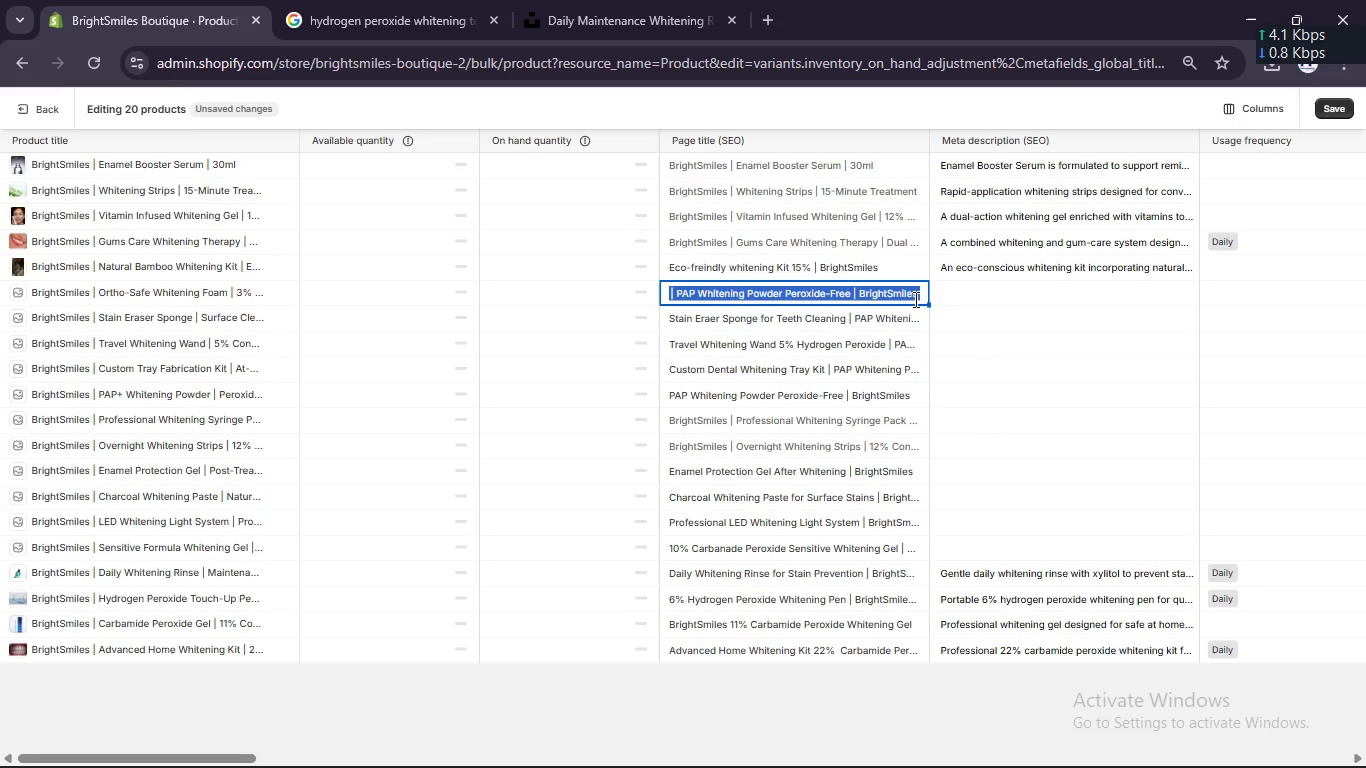 
triple_click([914, 299])
 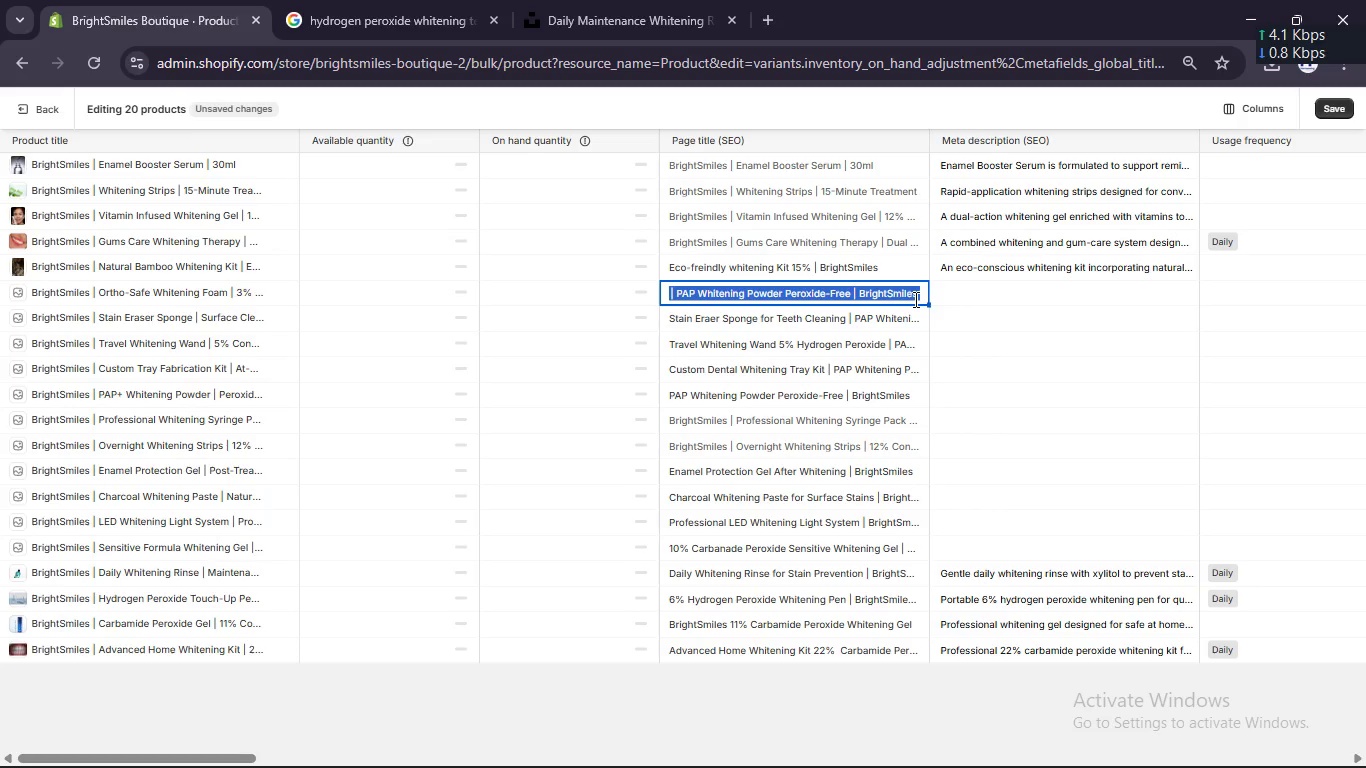 
triple_click([914, 299])
 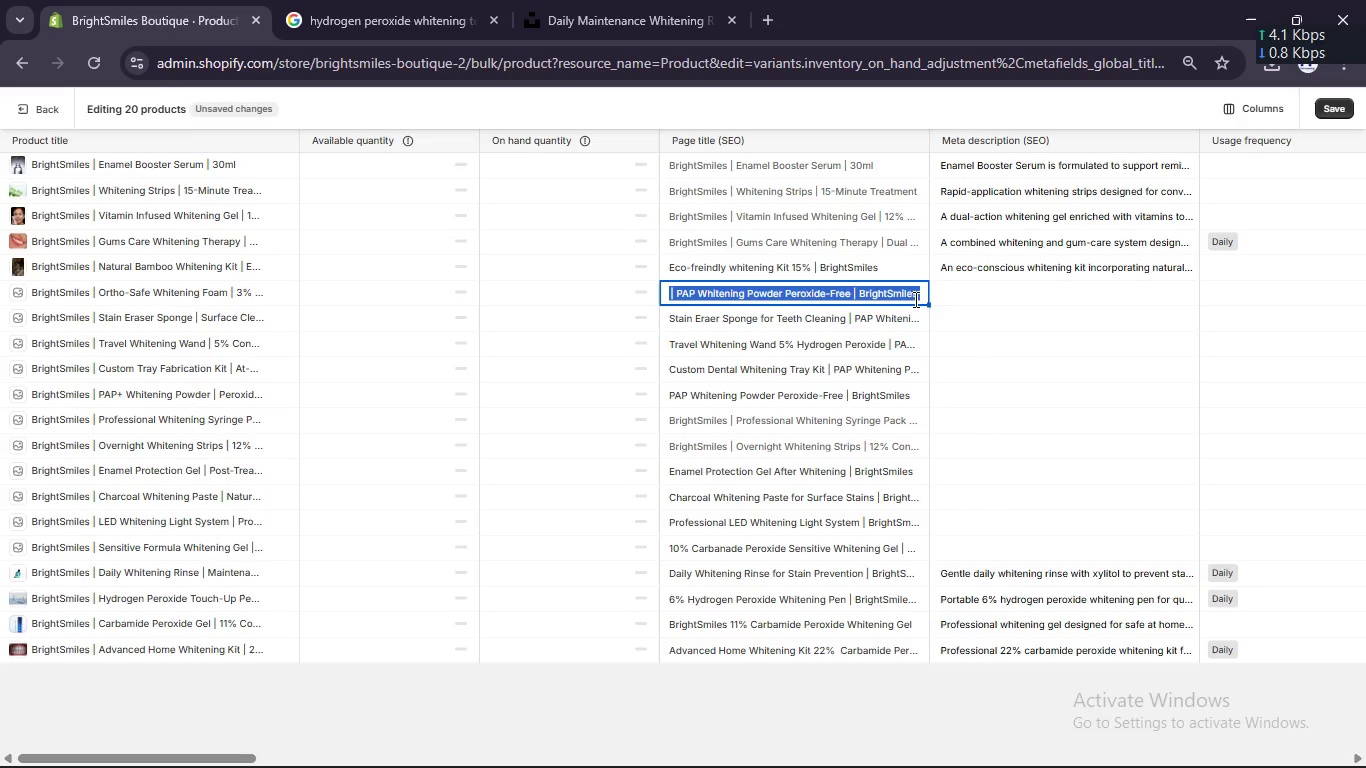 
triple_click([914, 299])
 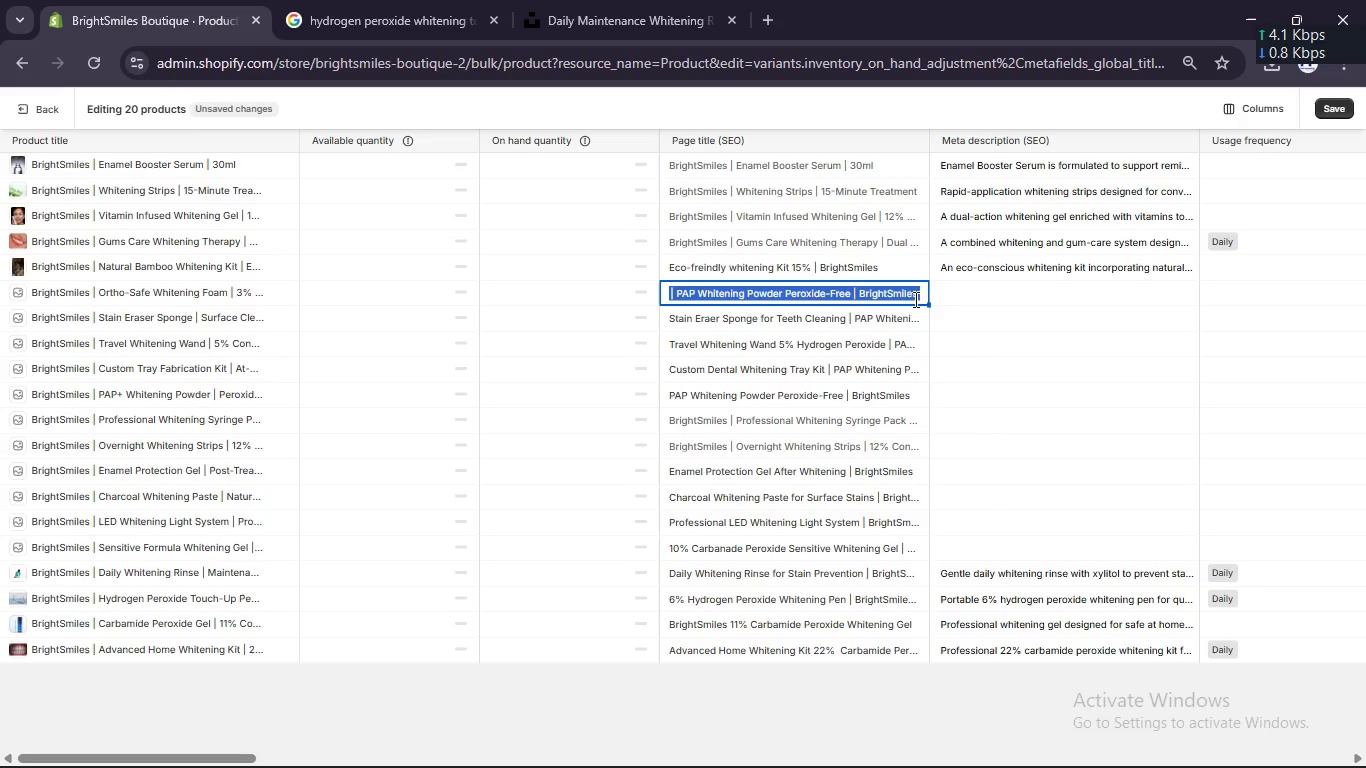 
triple_click([914, 299])
 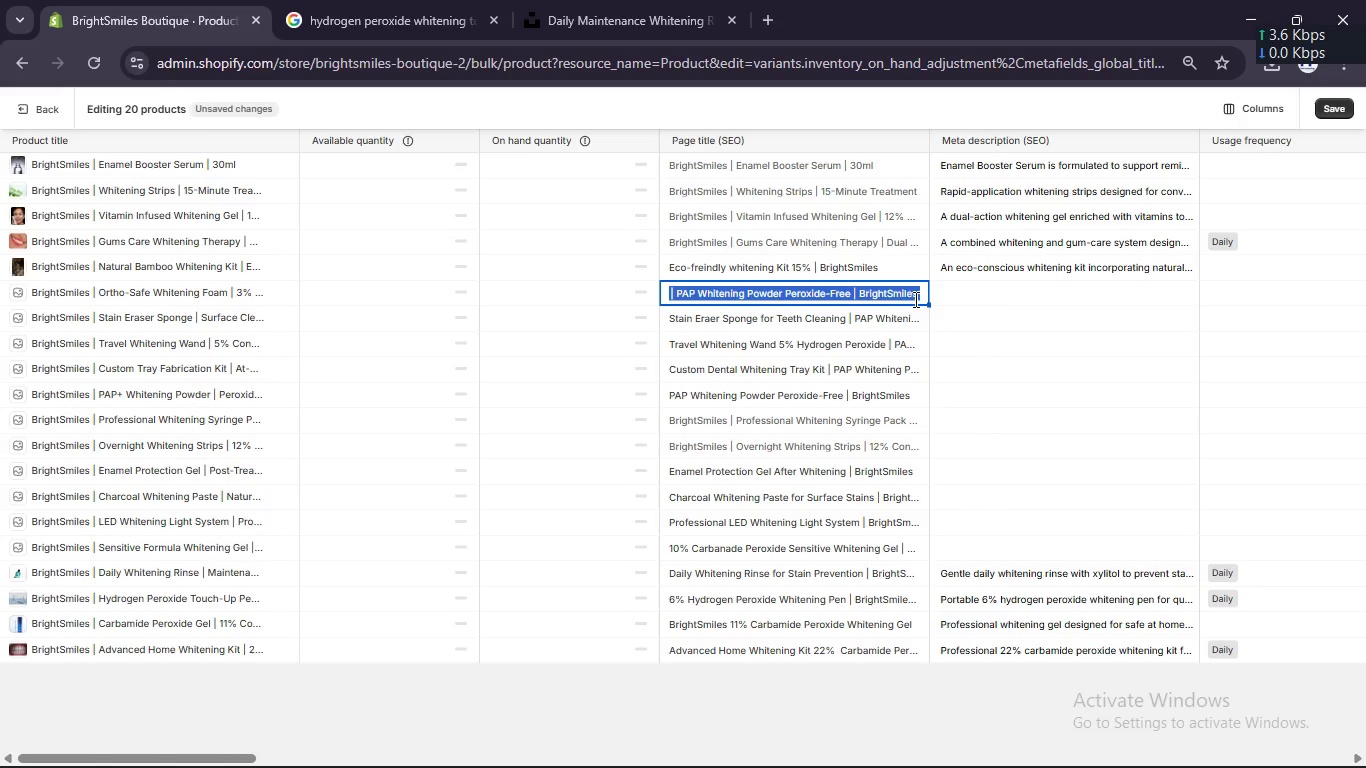 
left_click([914, 299])
 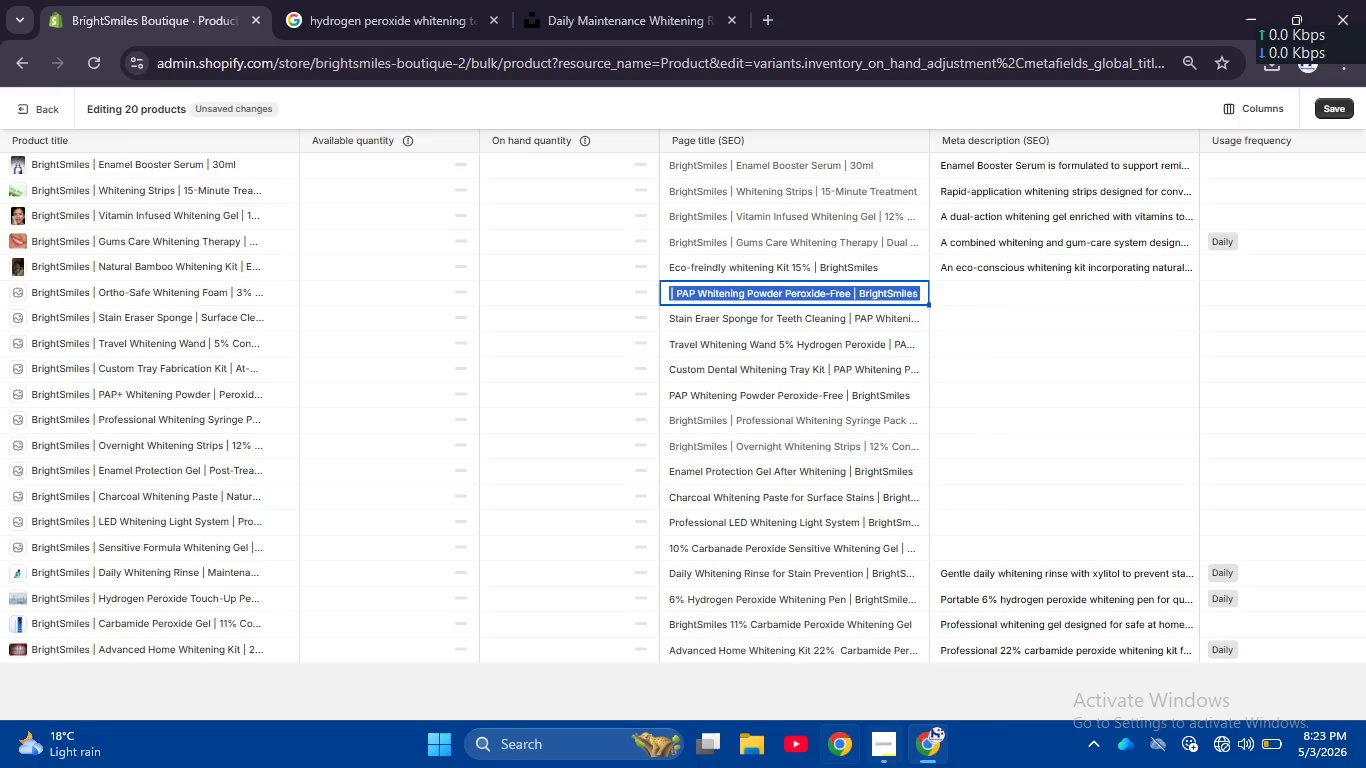 
left_click([874, 751])